 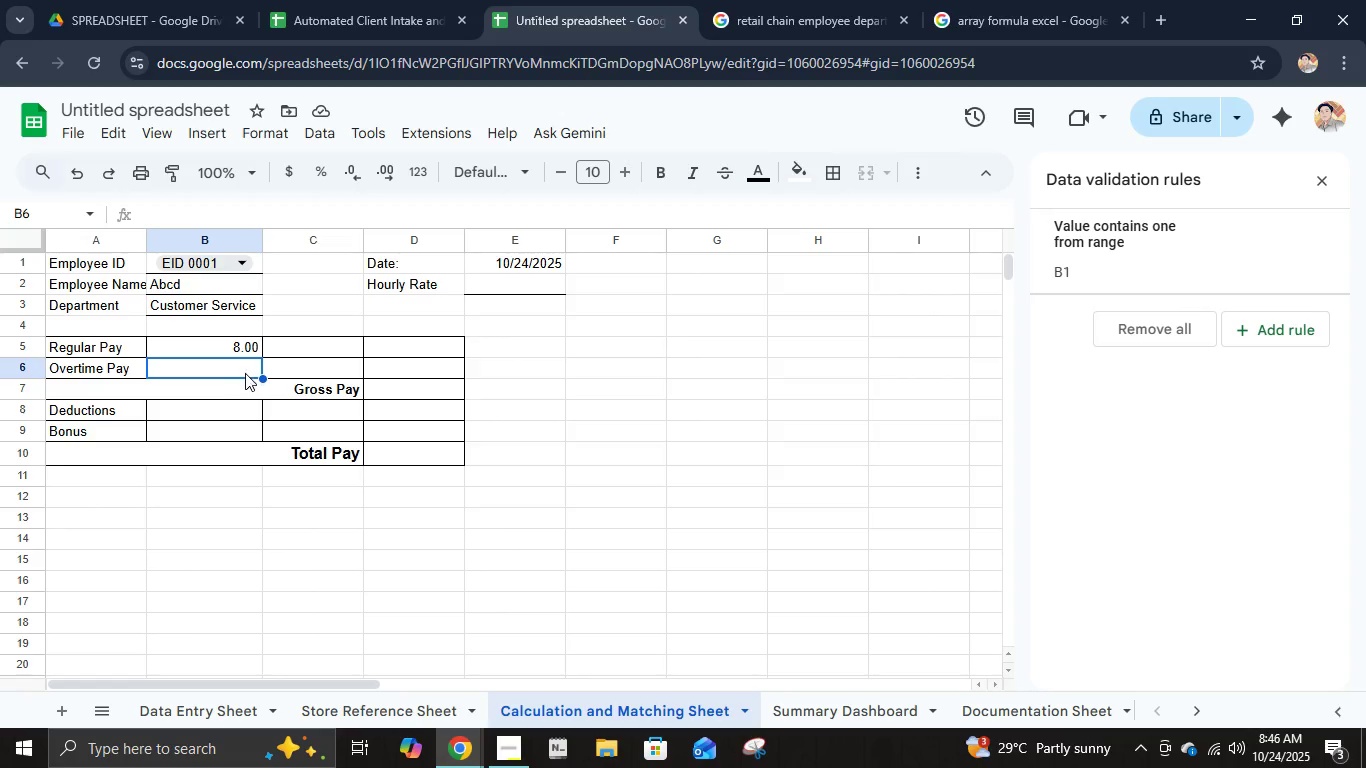 
key(Control+V)
 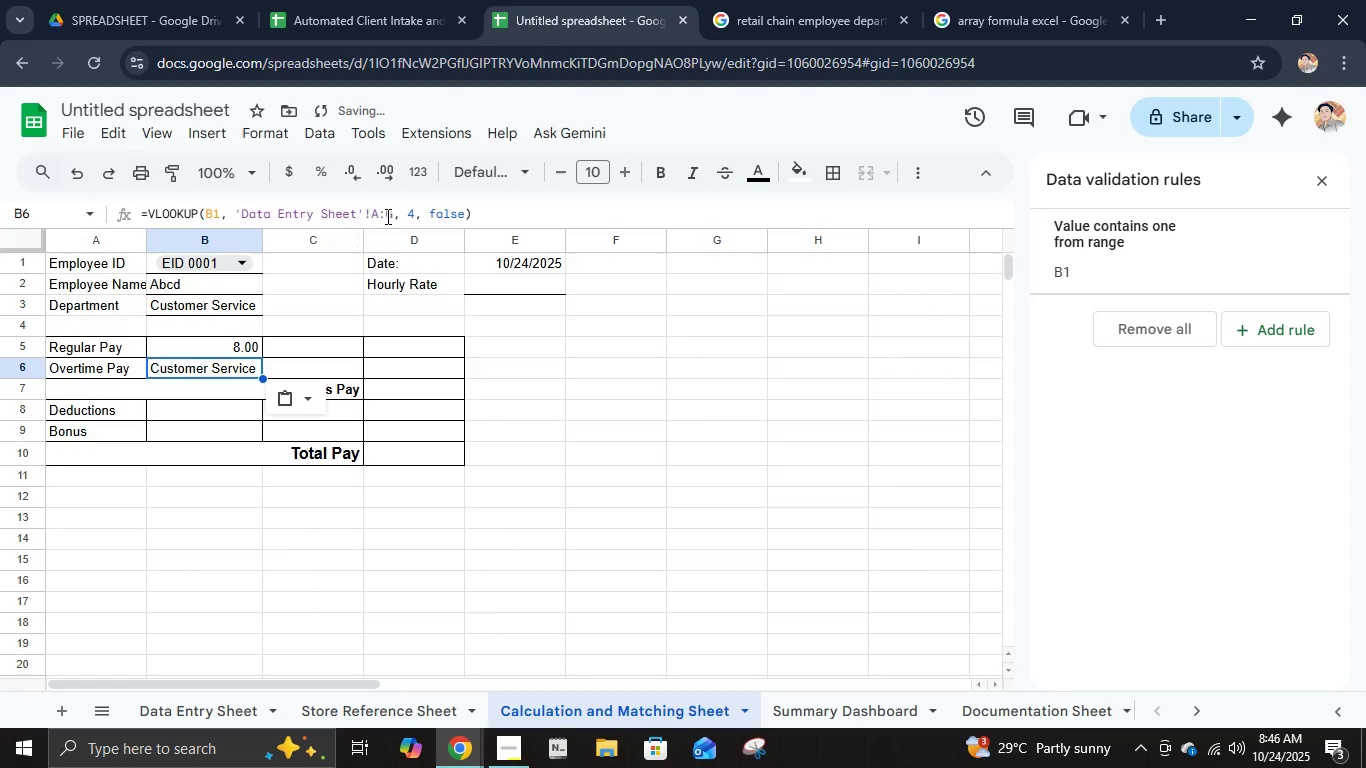 
left_click([389, 214])
 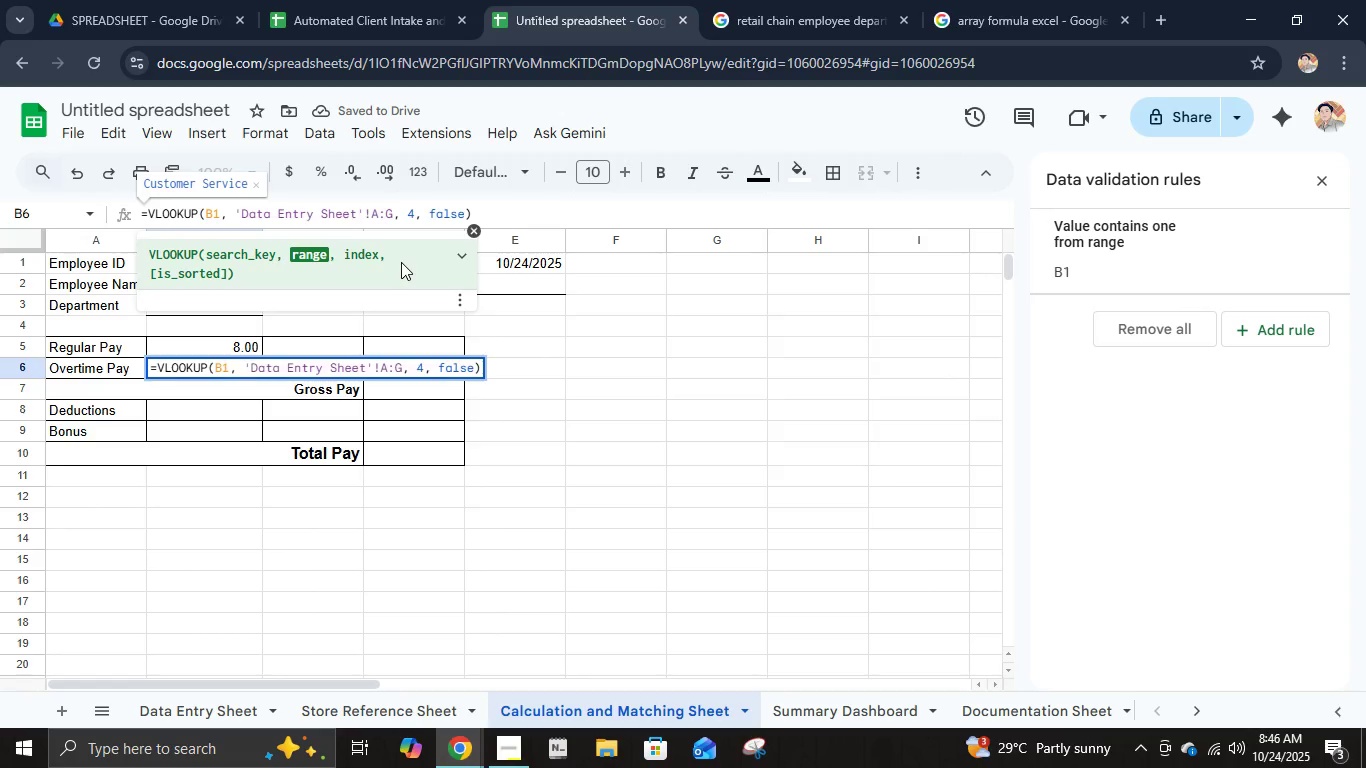 
key(ArrowRight)
 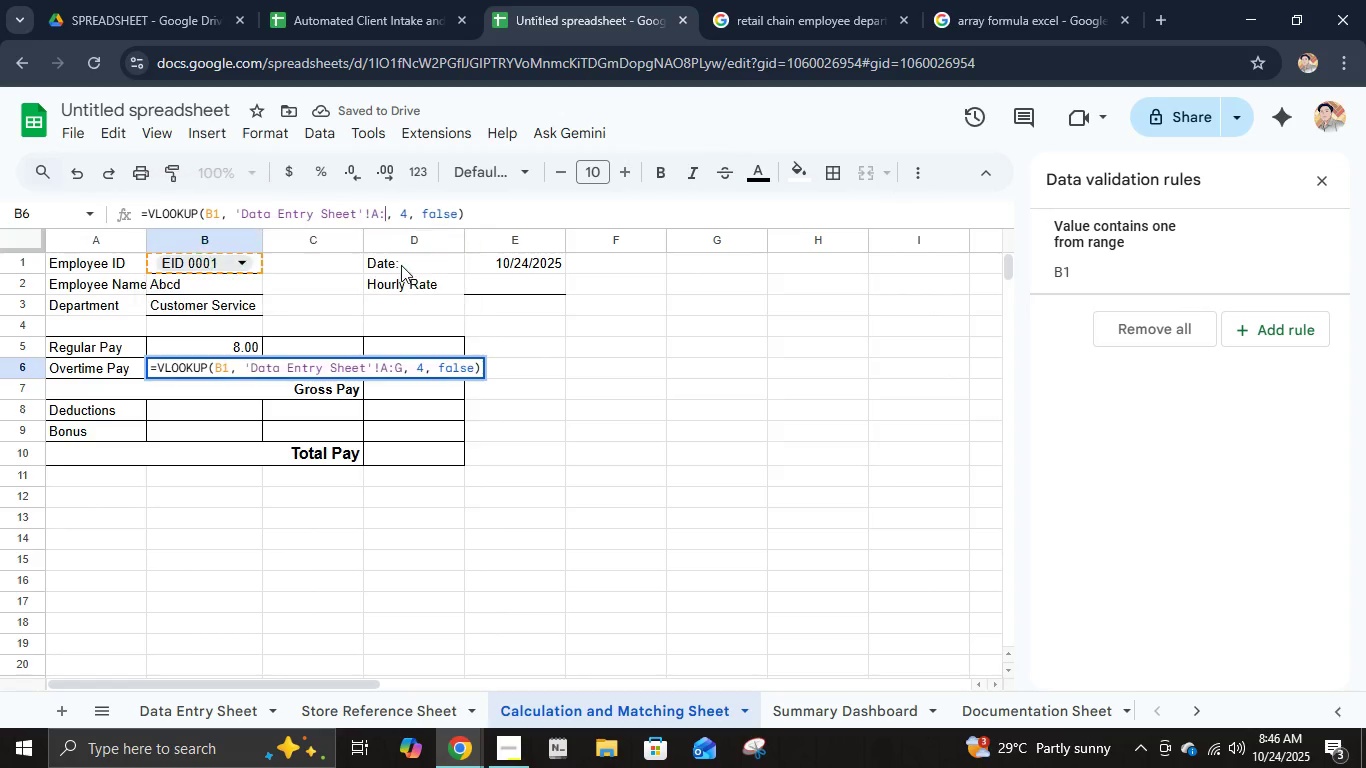 
key(Backspace)
 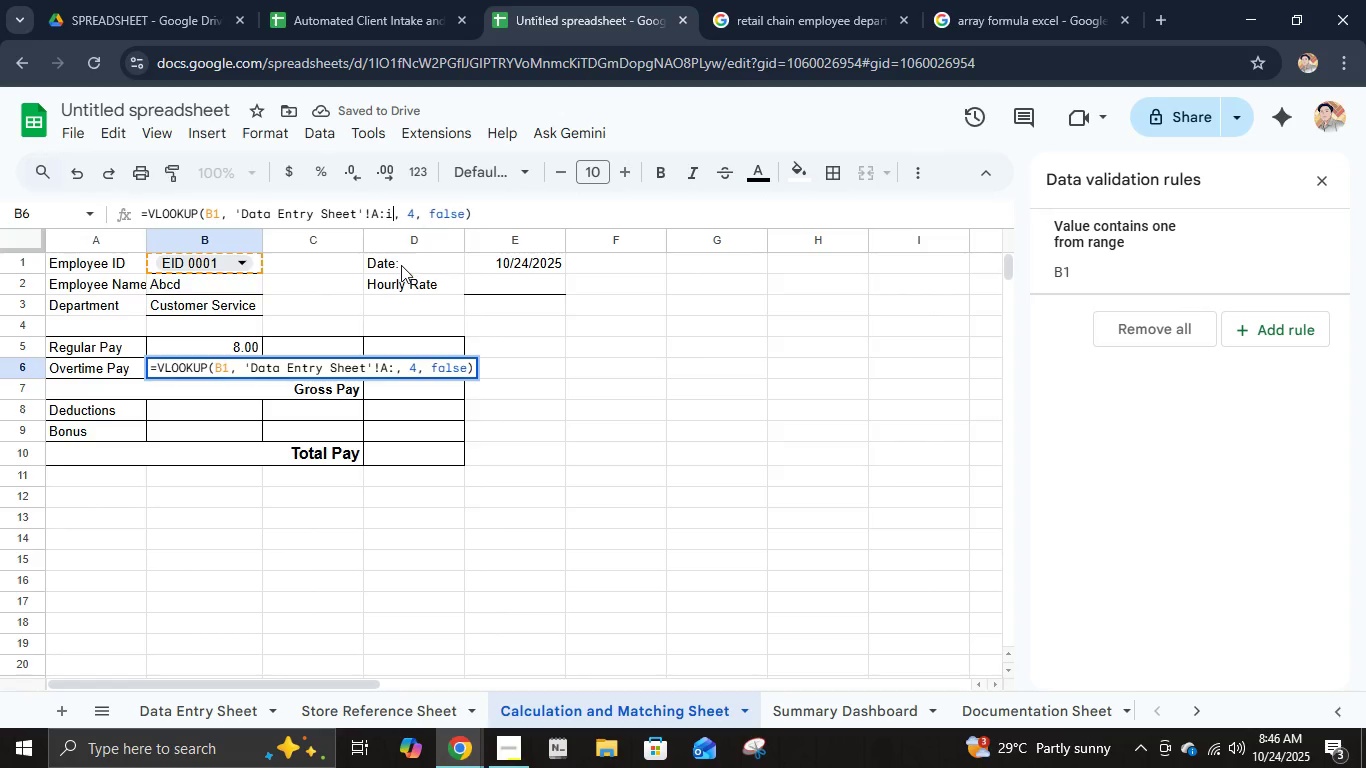 
key(I)
 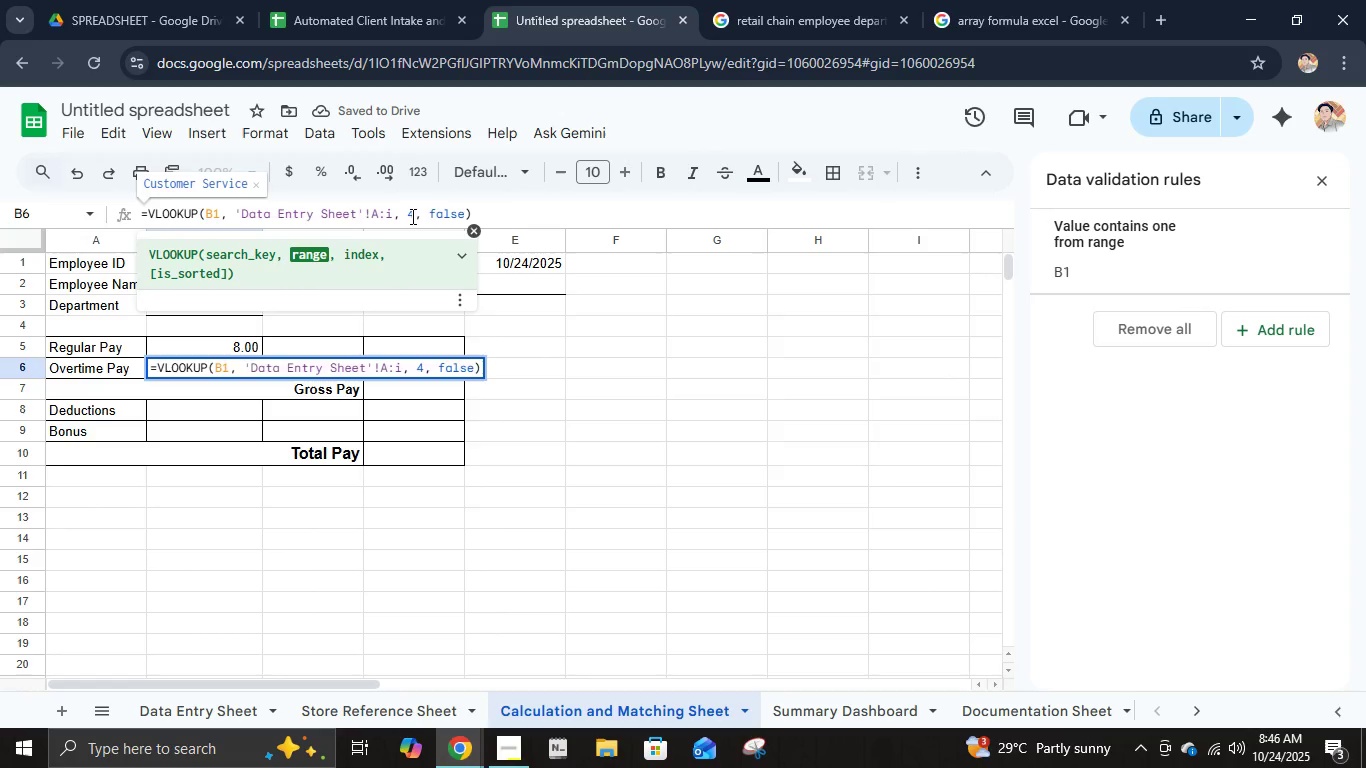 
key(Backspace)
 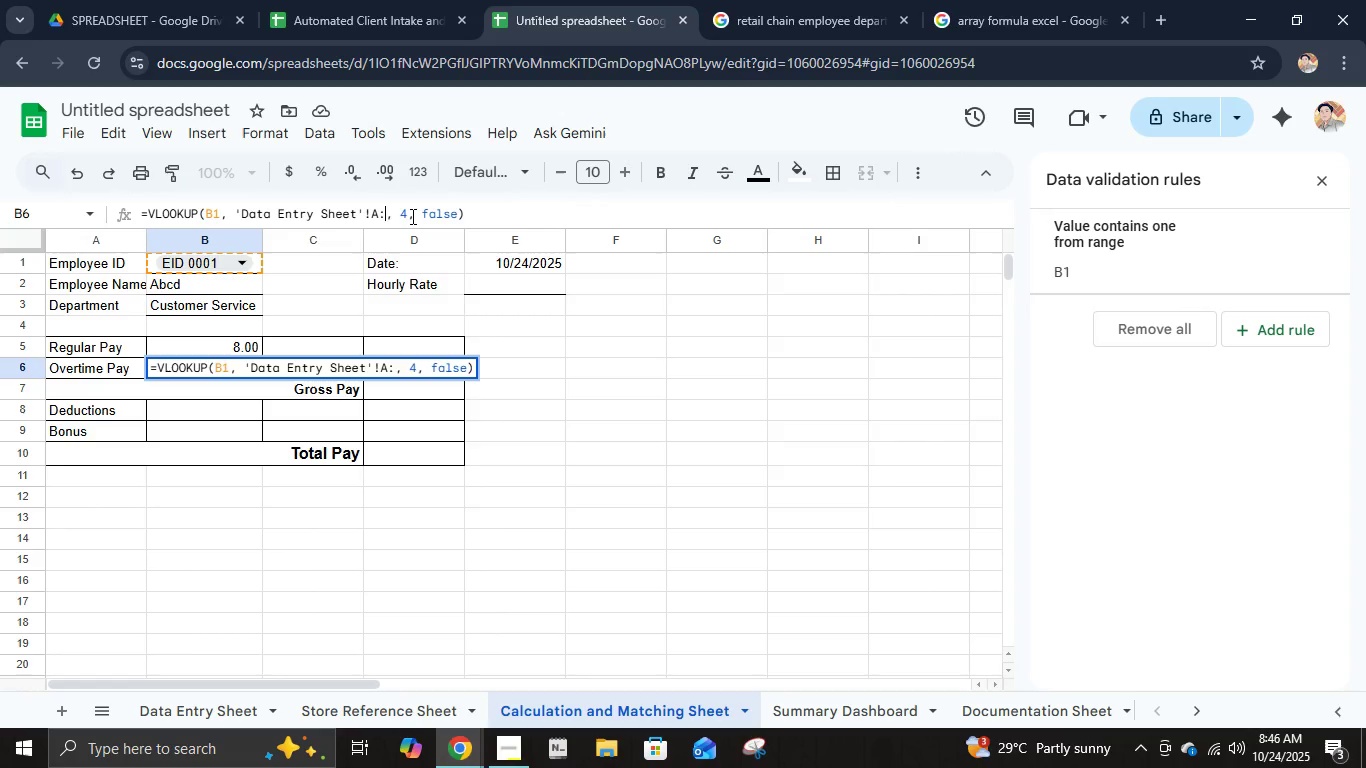 
key(Shift+I)
 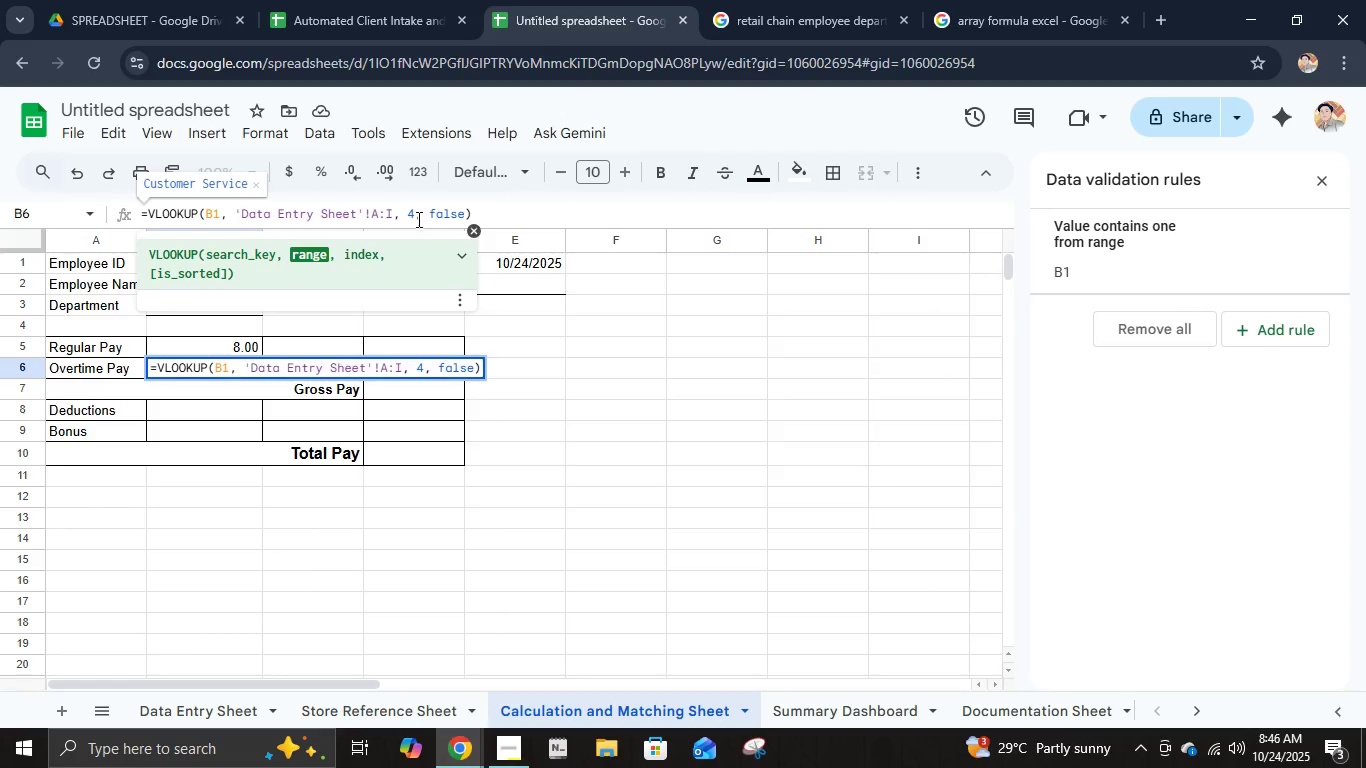 
left_click([417, 219])
 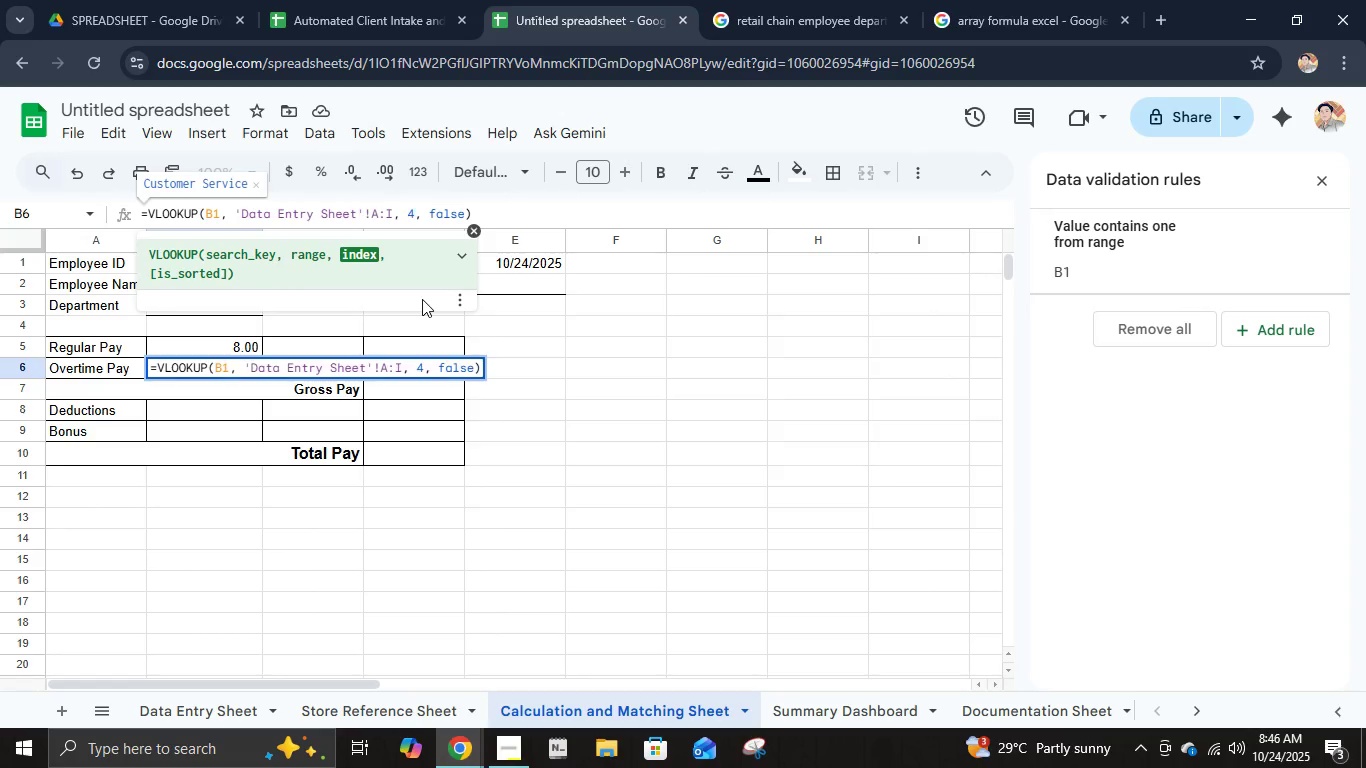 
key(Backspace)
 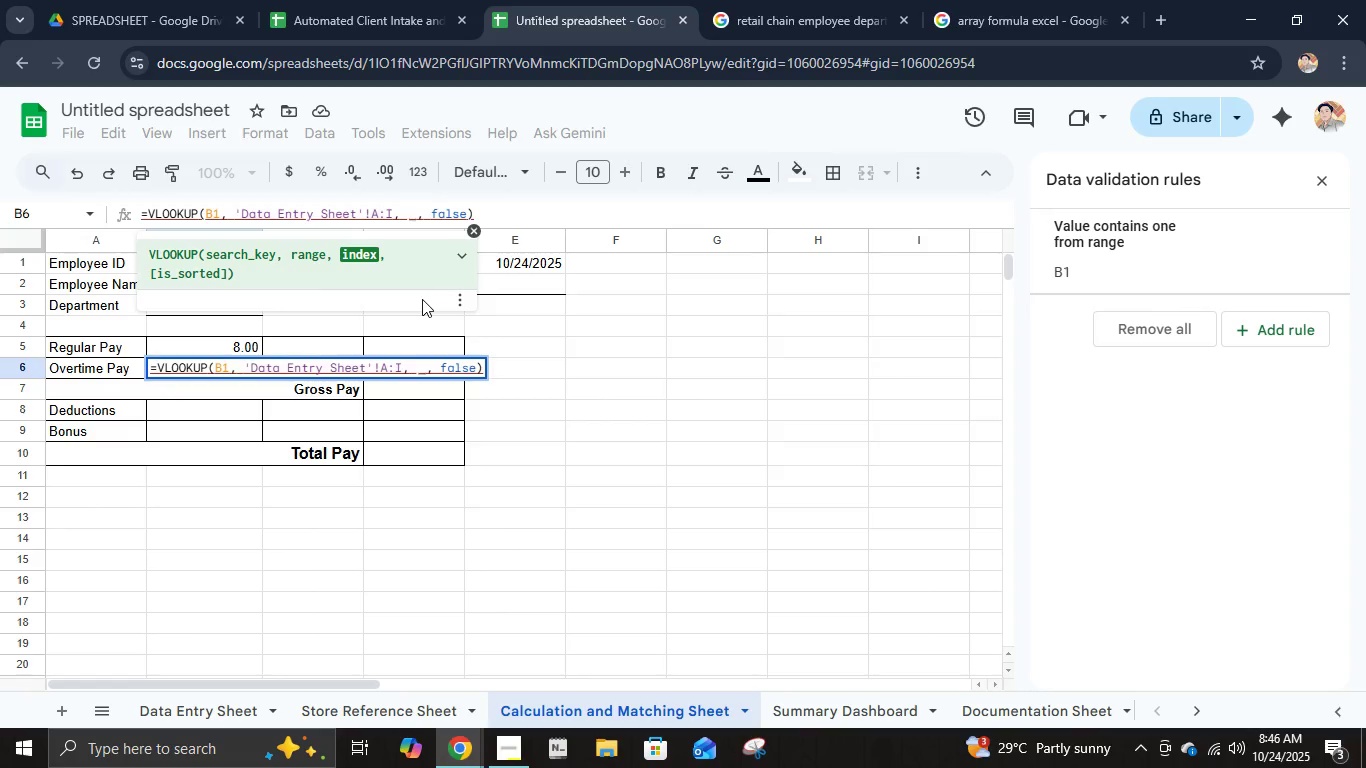 
key(9)
 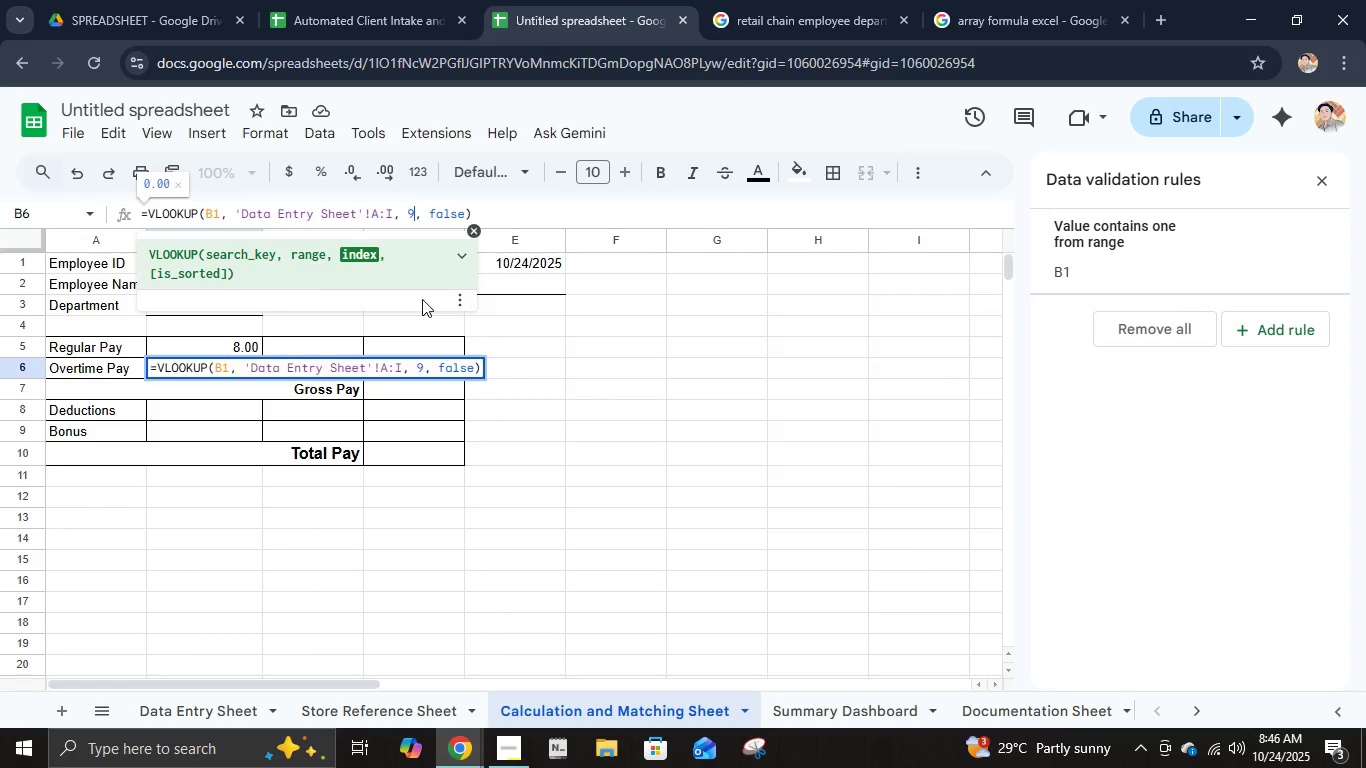 
key(Enter)
 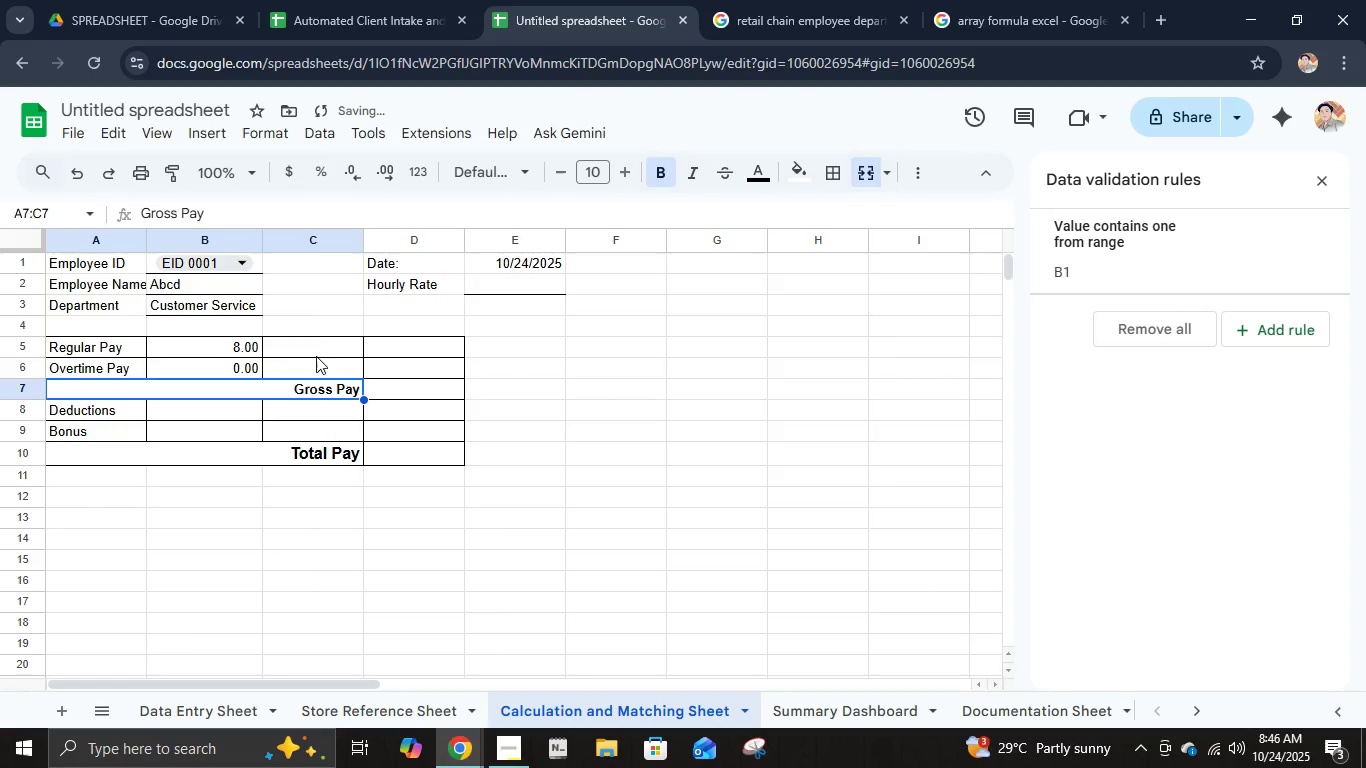 
left_click([320, 346])
 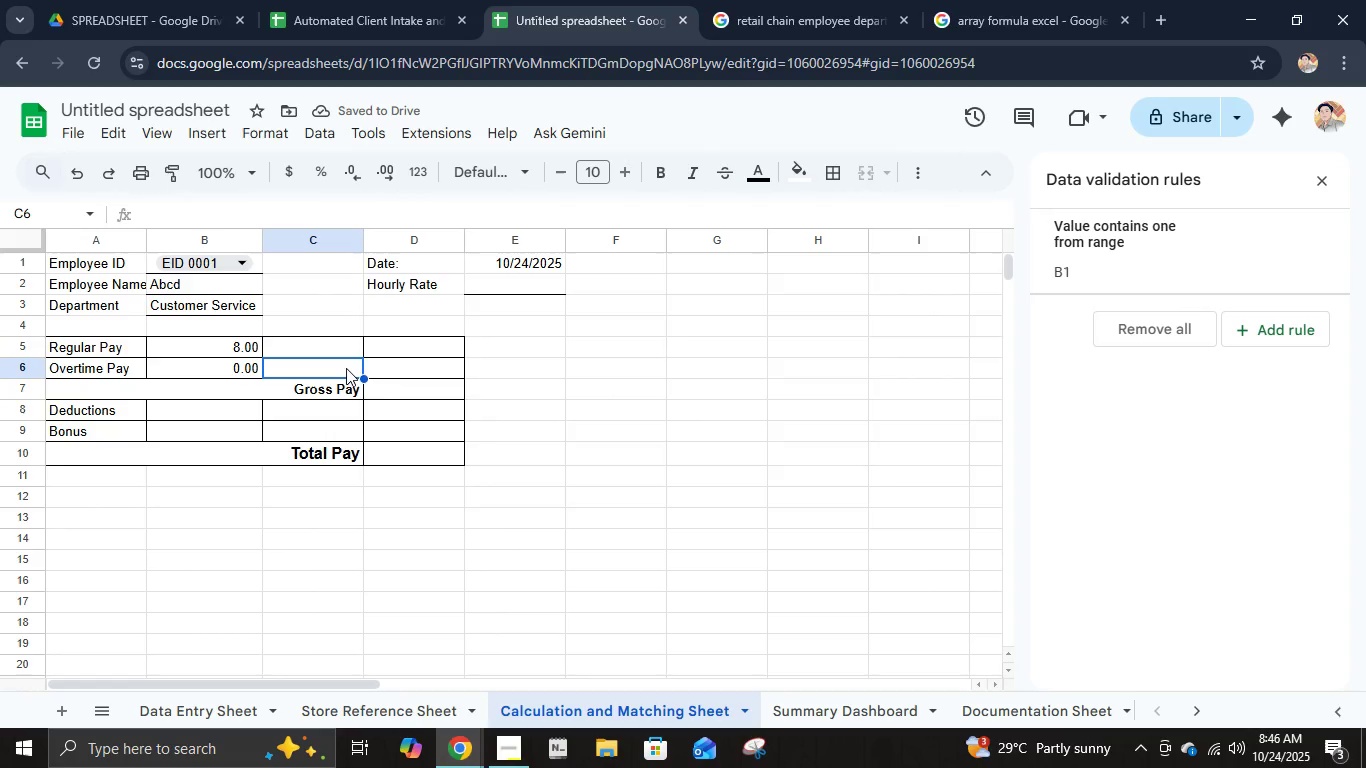 
double_click([346, 352])
 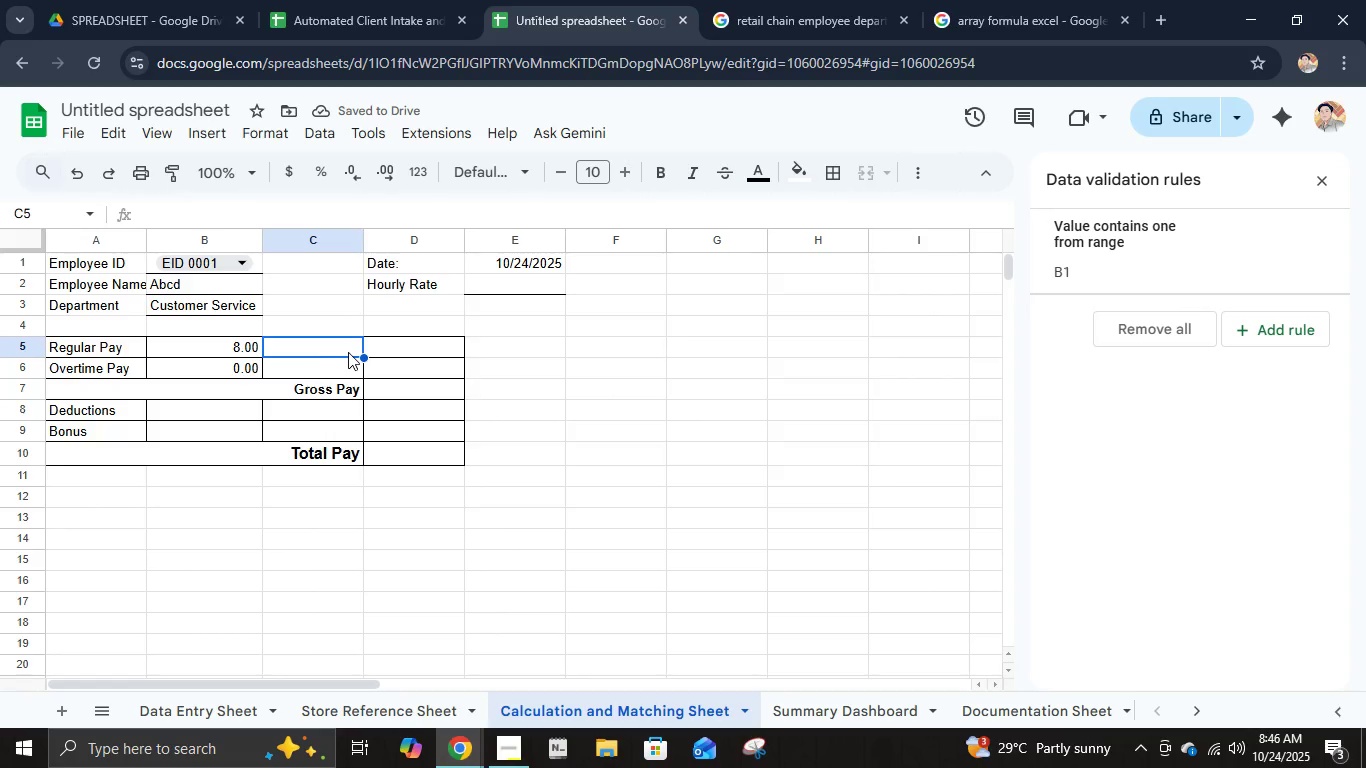 
key(Equal)
 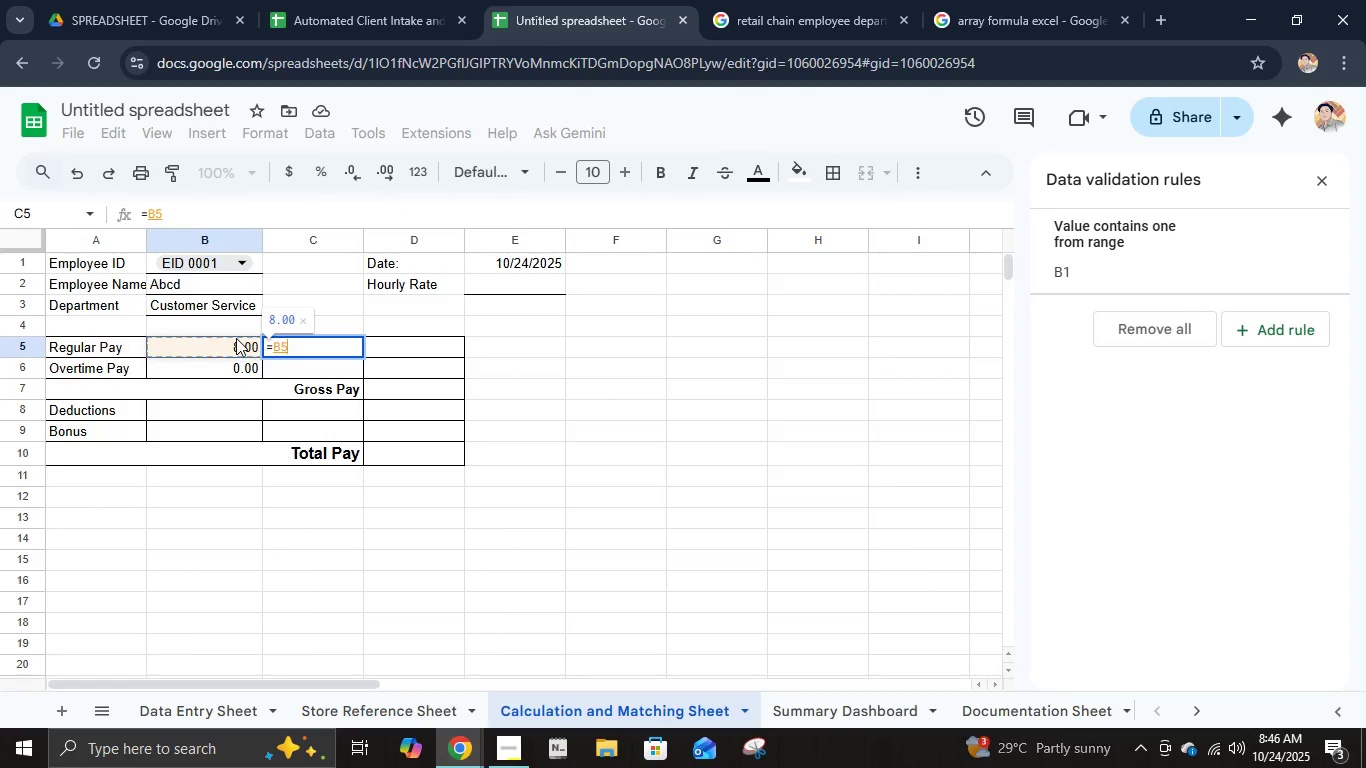 
key(NumpadMultiply)
 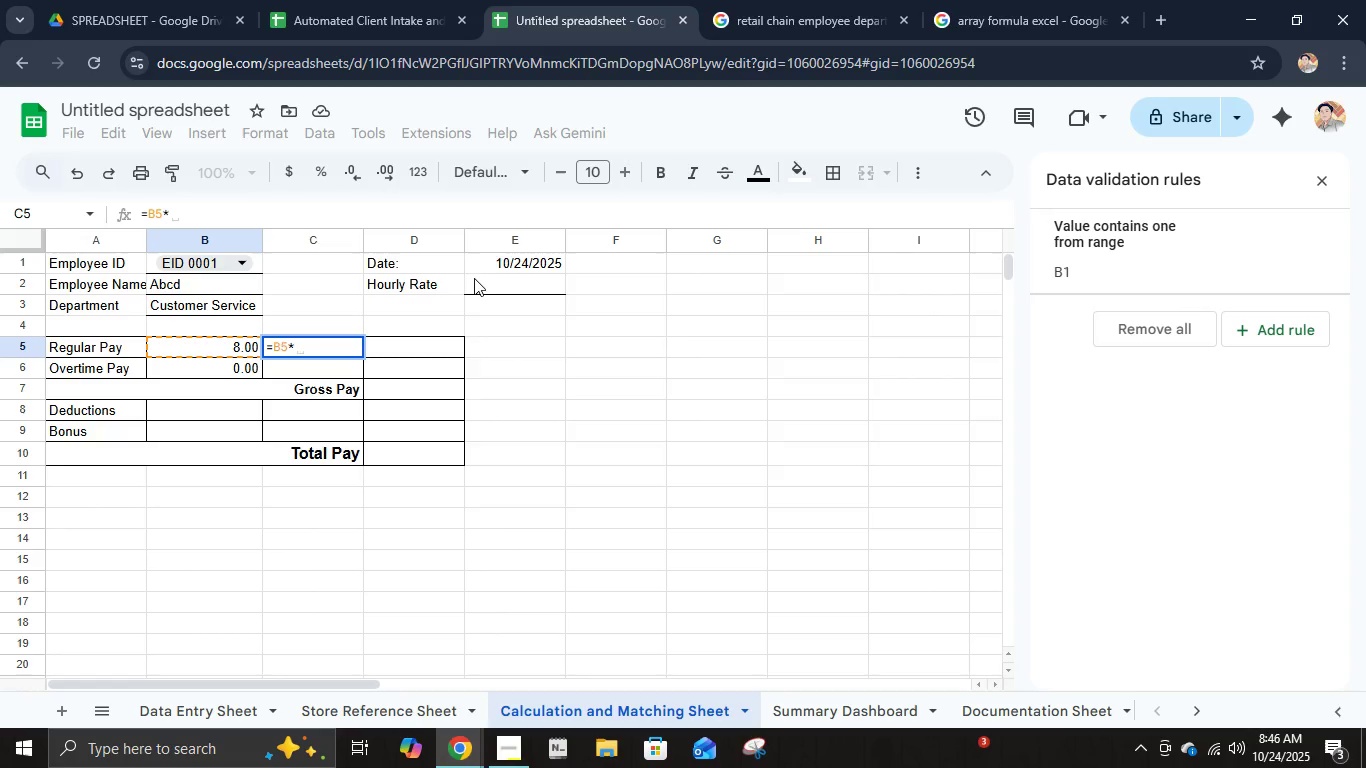 
left_click([482, 286])
 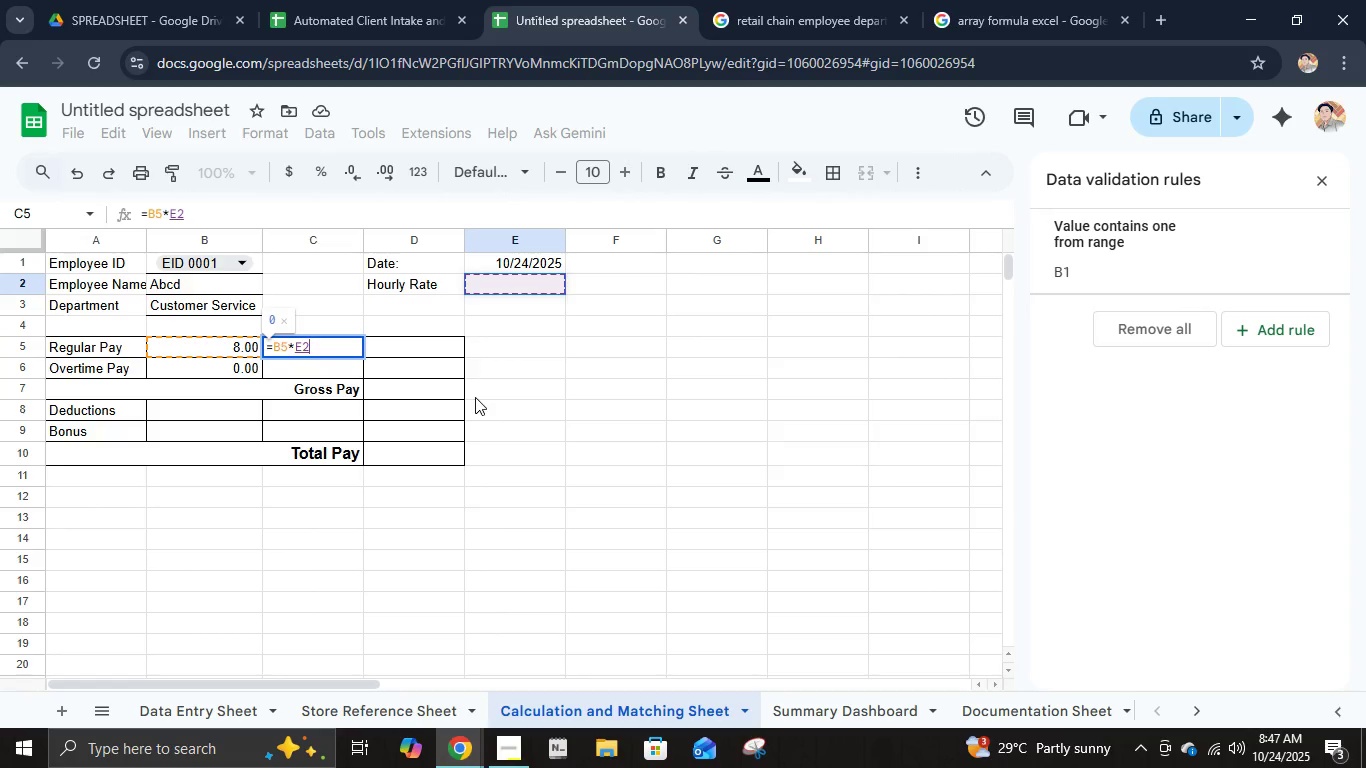 
wait(10.76)
 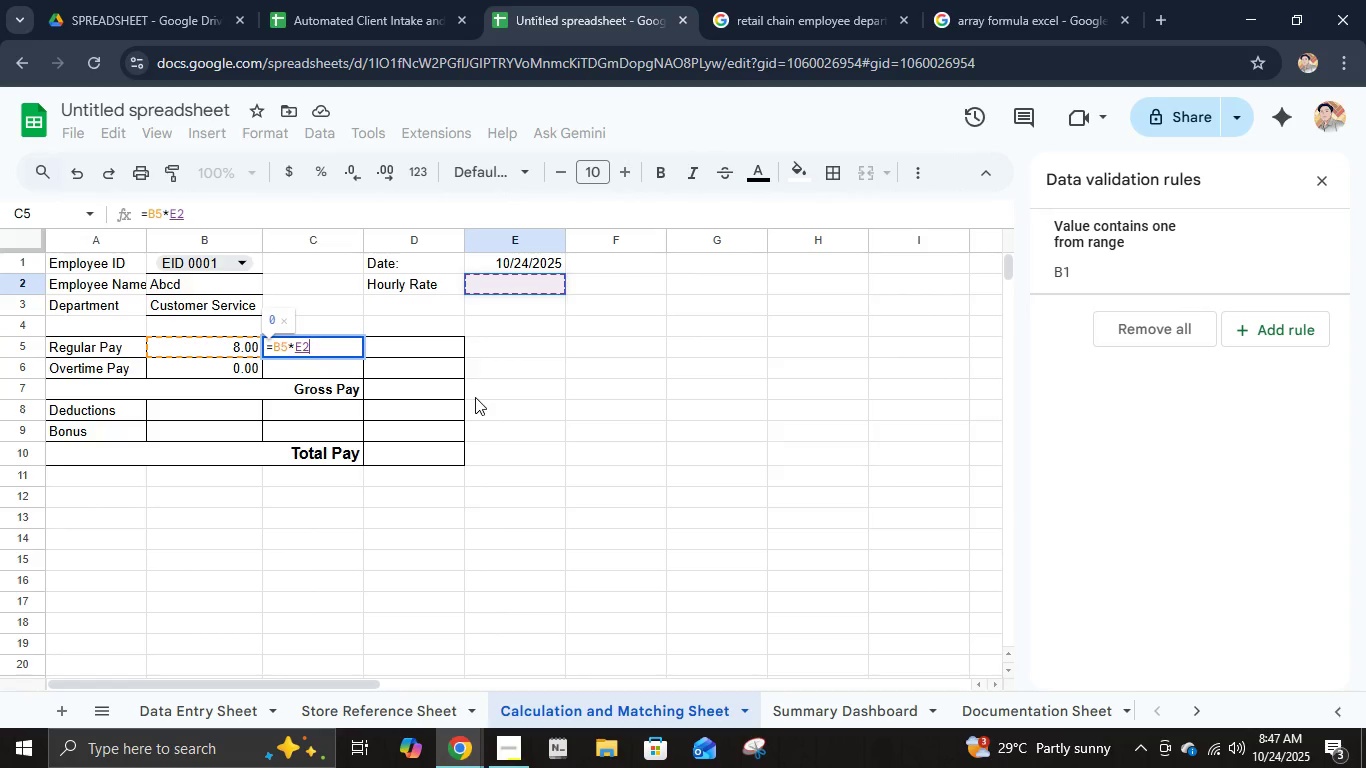 
key(Enter)
 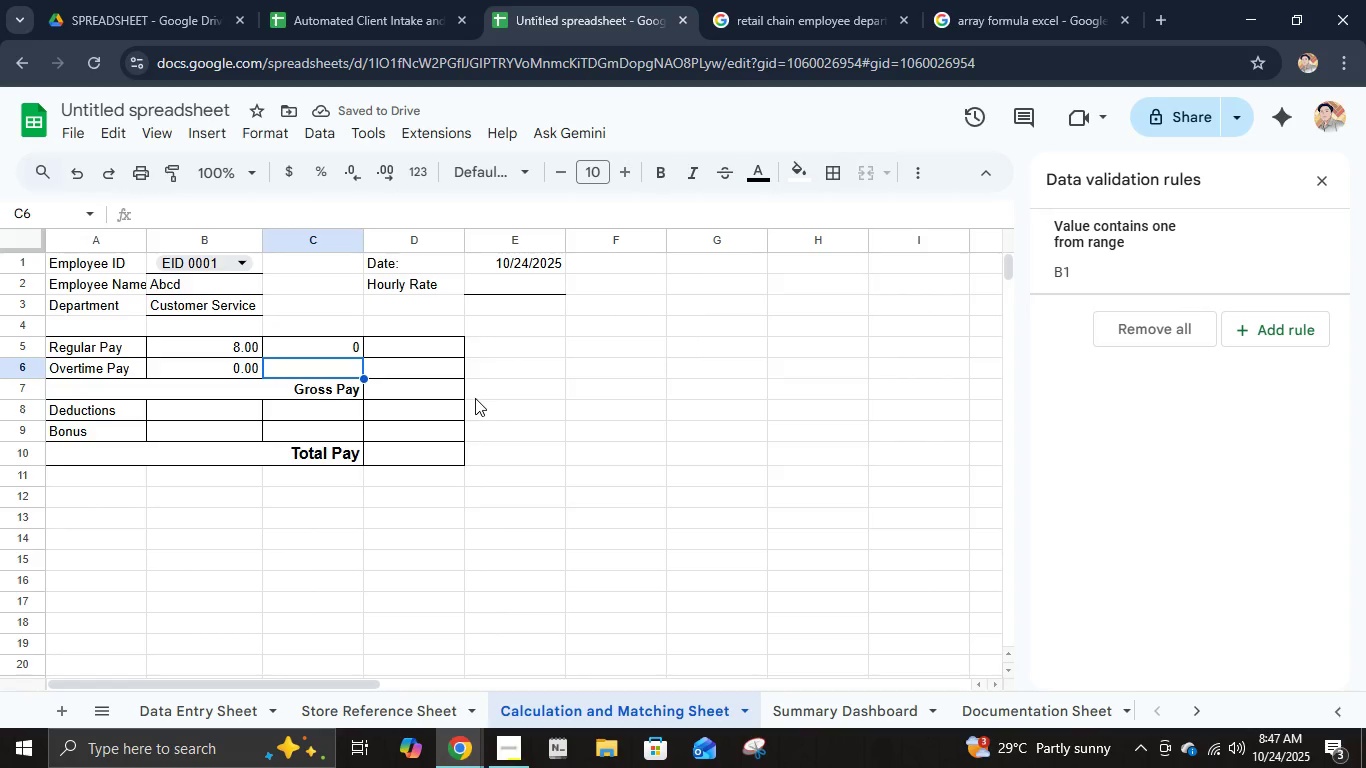 
key(Equal)
 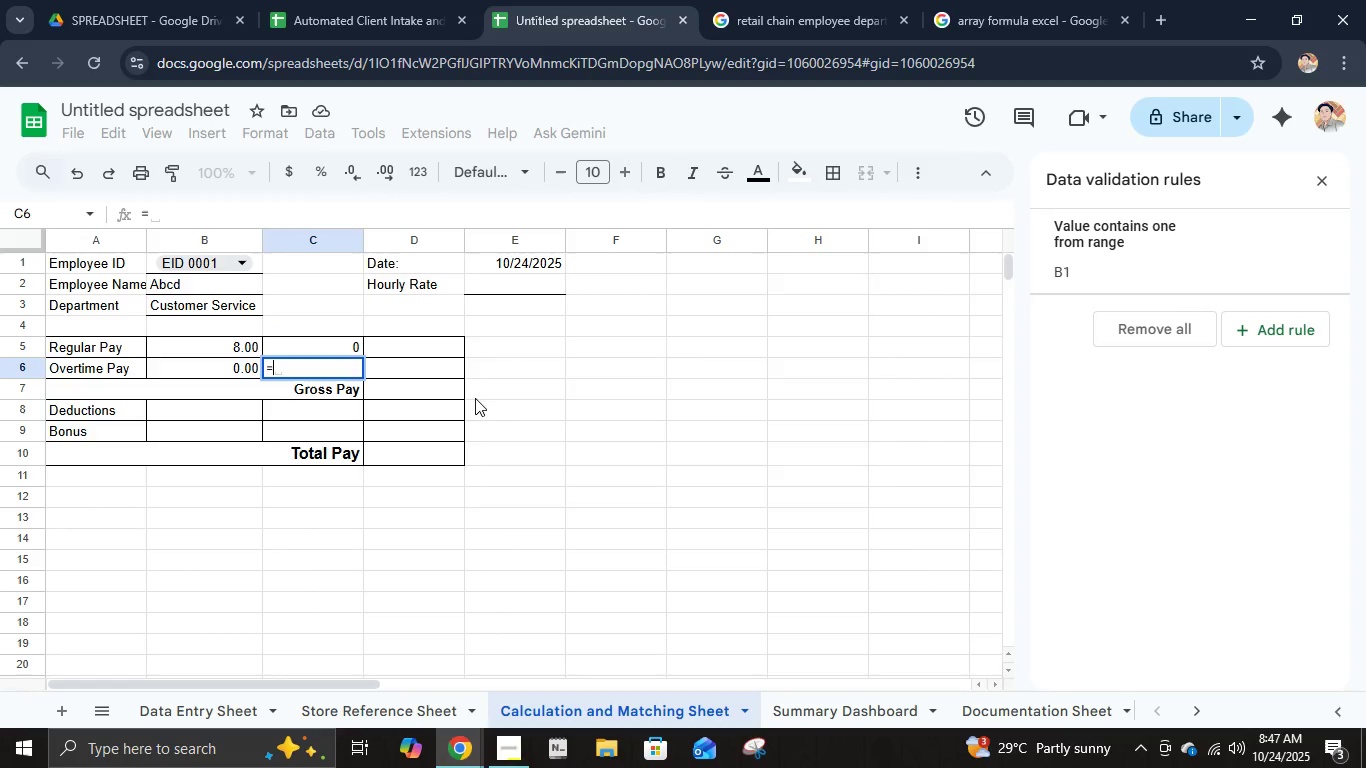 
wait(5.77)
 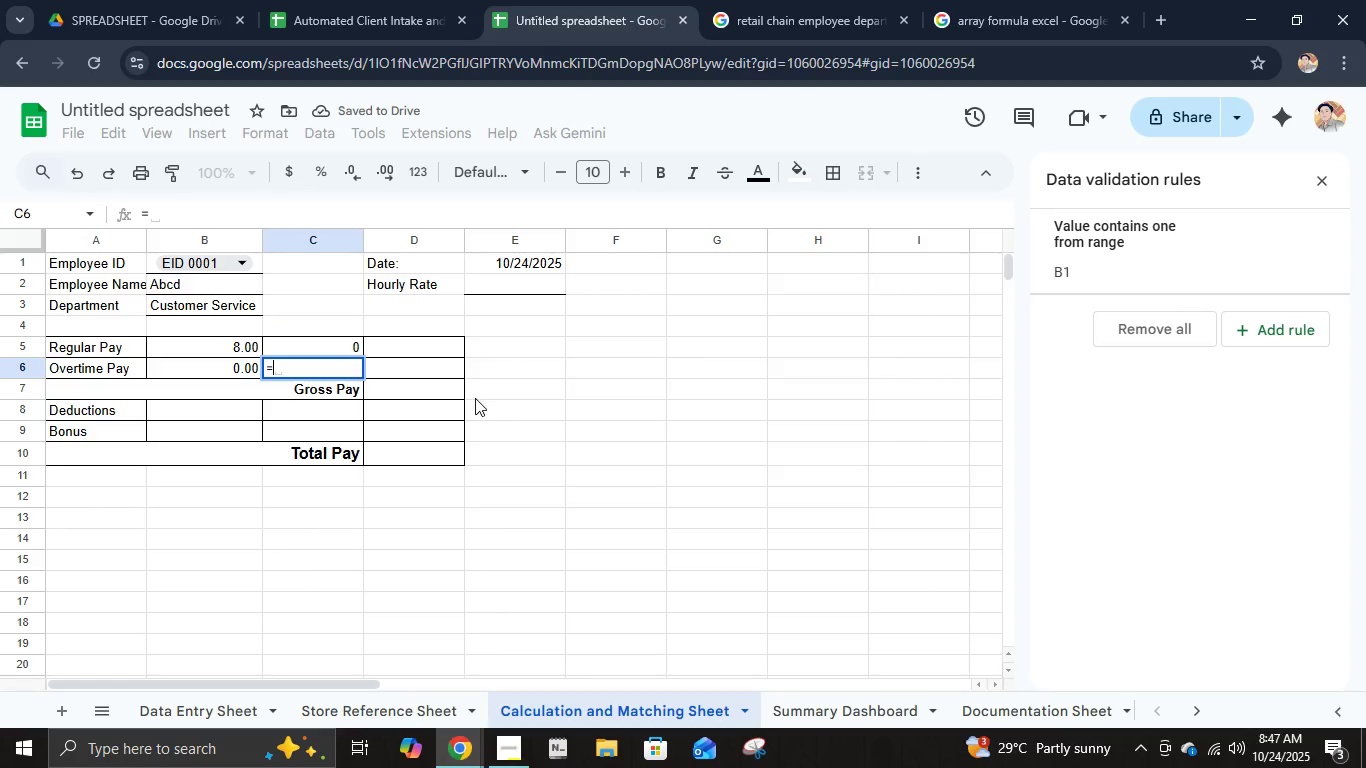 
left_click([242, 365])
 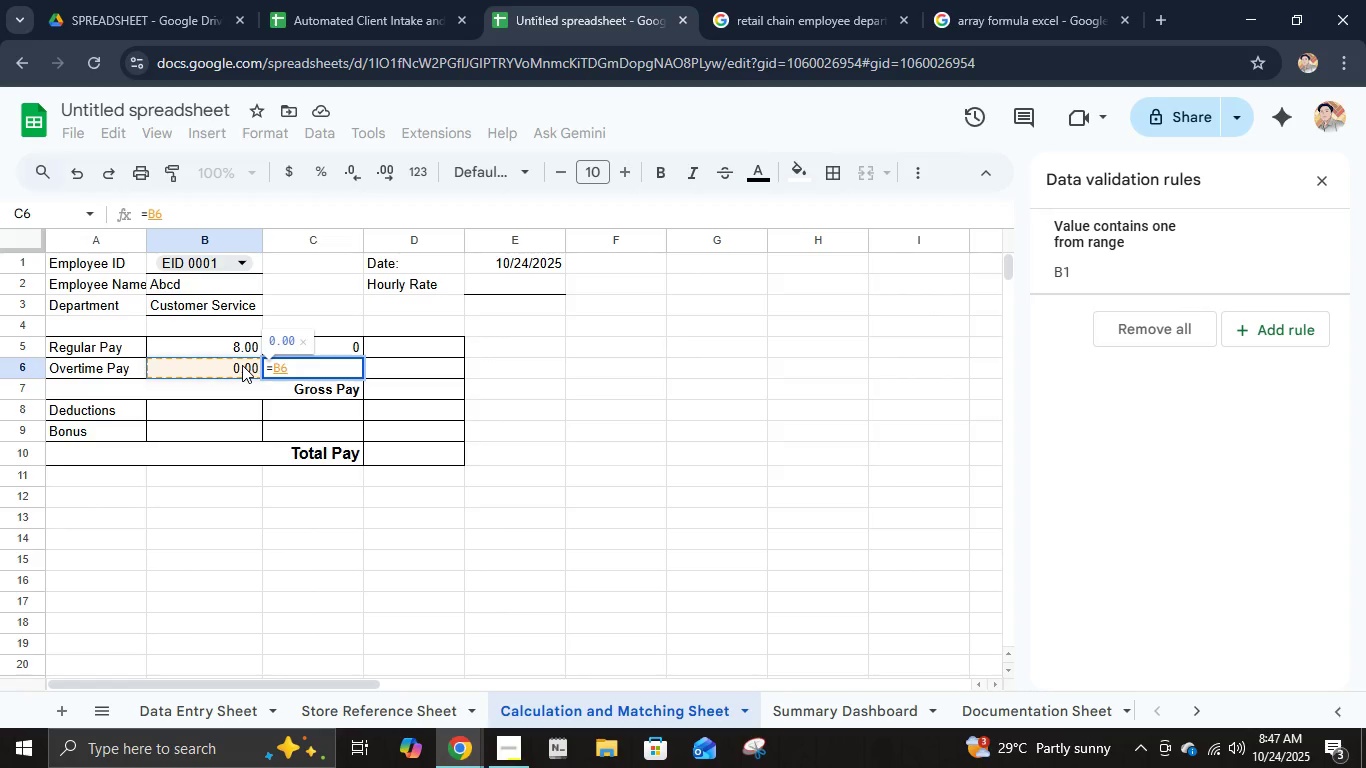 
key(NumpadMultiply)
 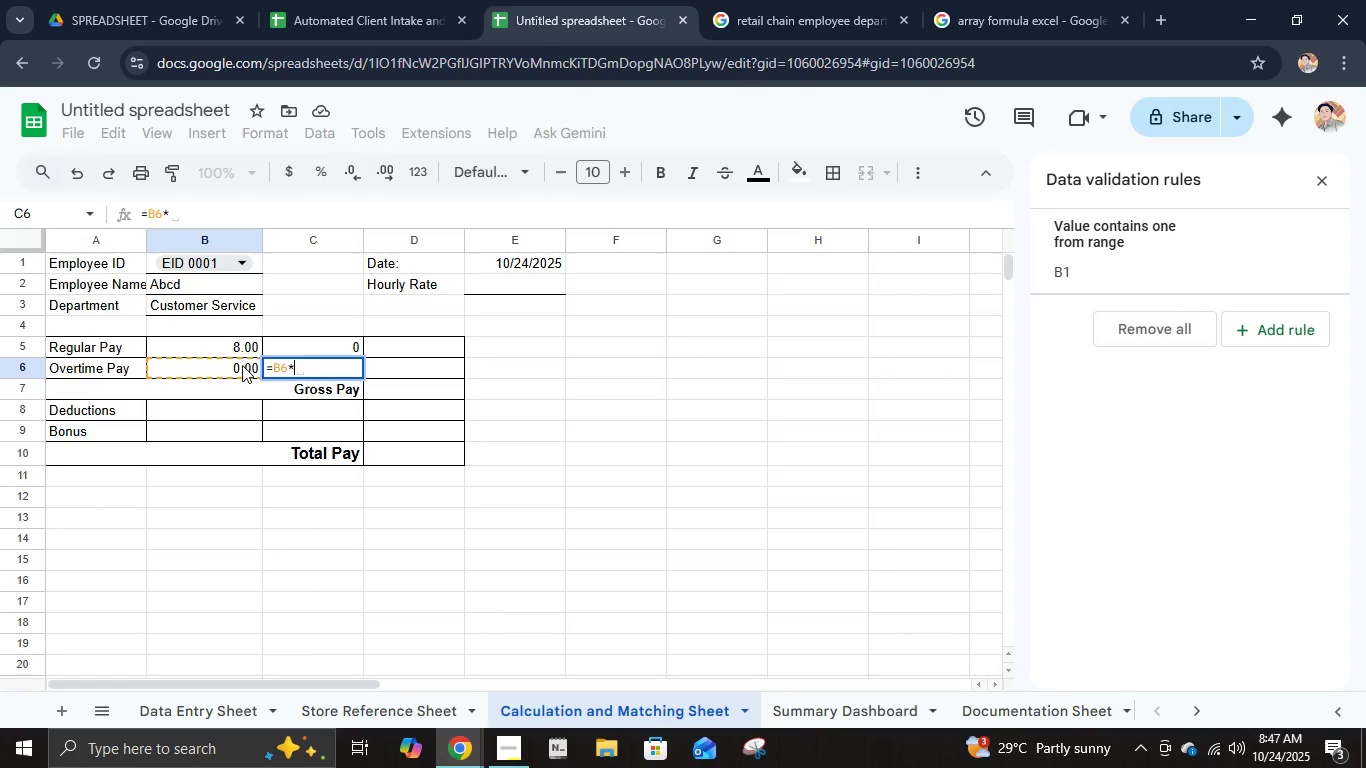 
key(NumpadDecimal)
 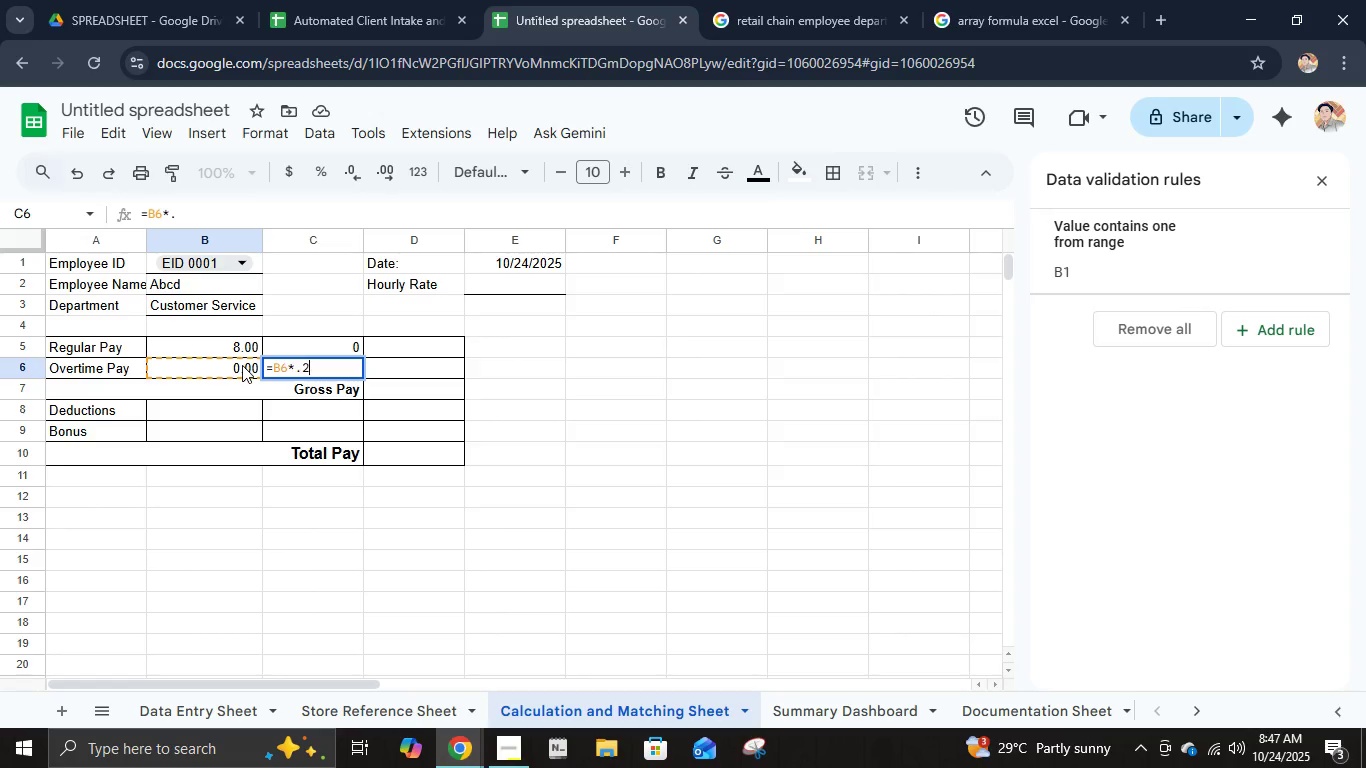 
key(Numpad2)
 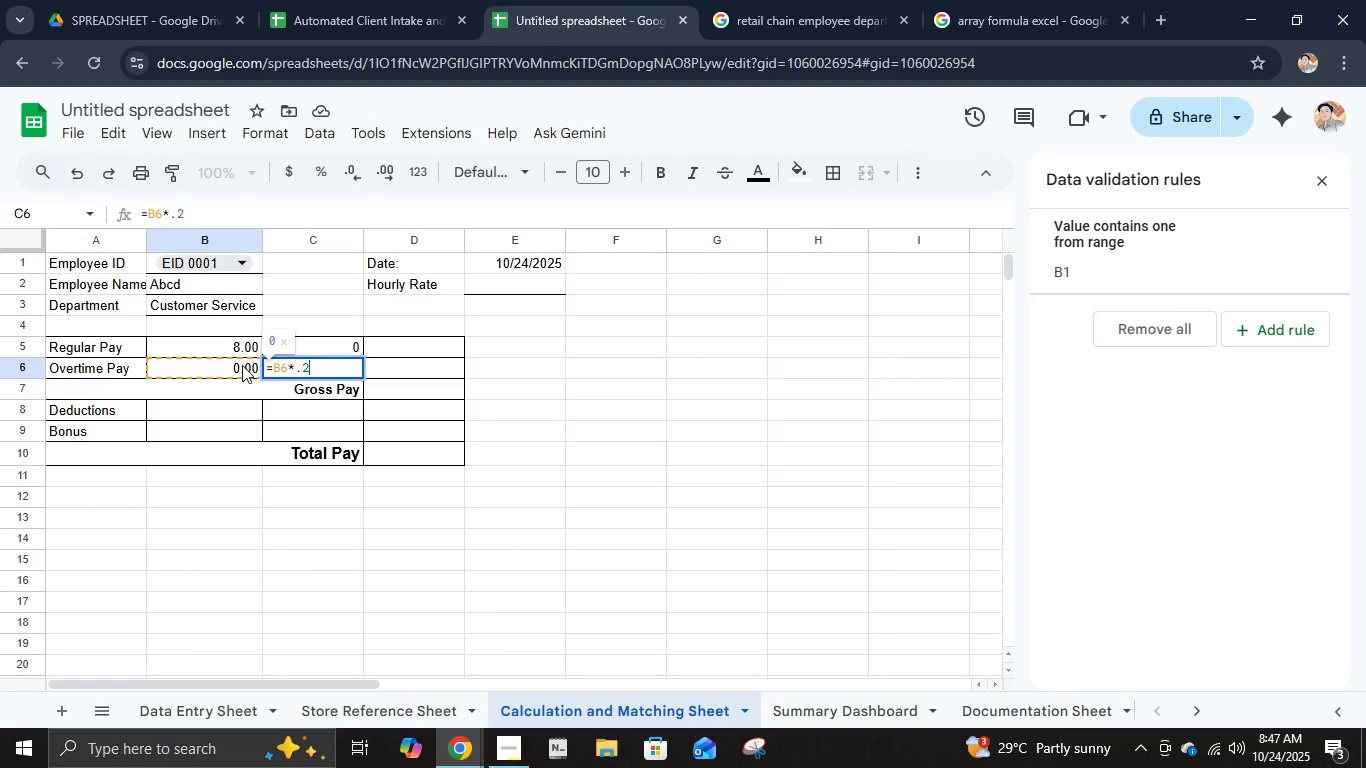 
key(NumpadEnter)
 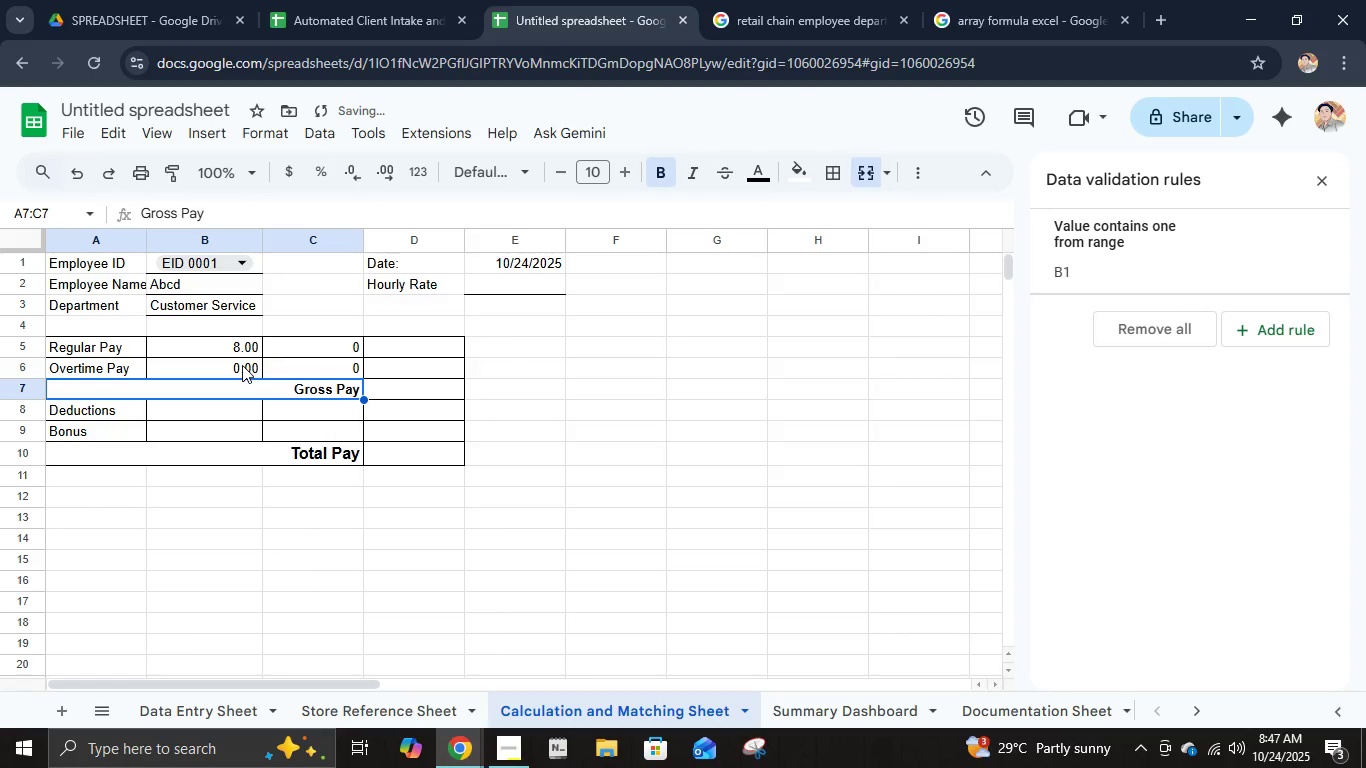 
key(ArrowUp)
 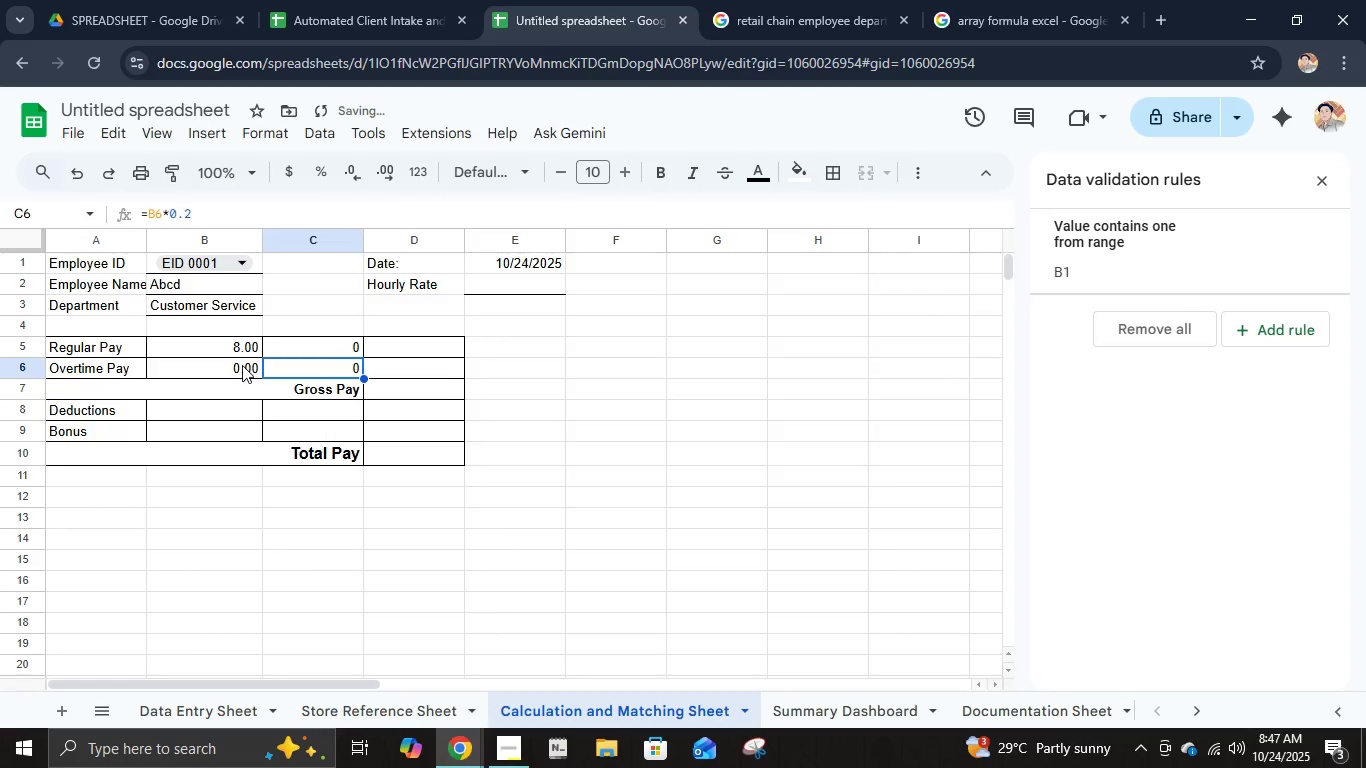 
key(ArrowRight)
 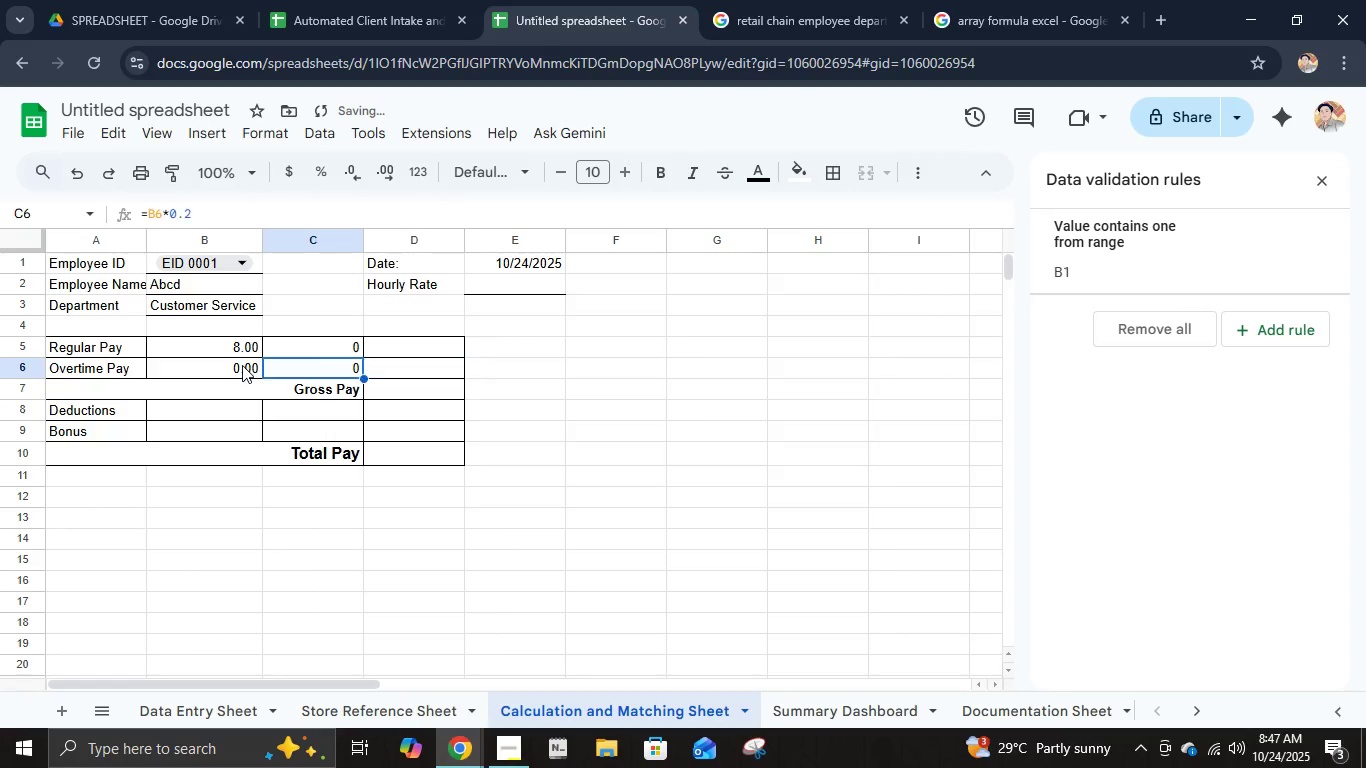 
key(ArrowLeft)
 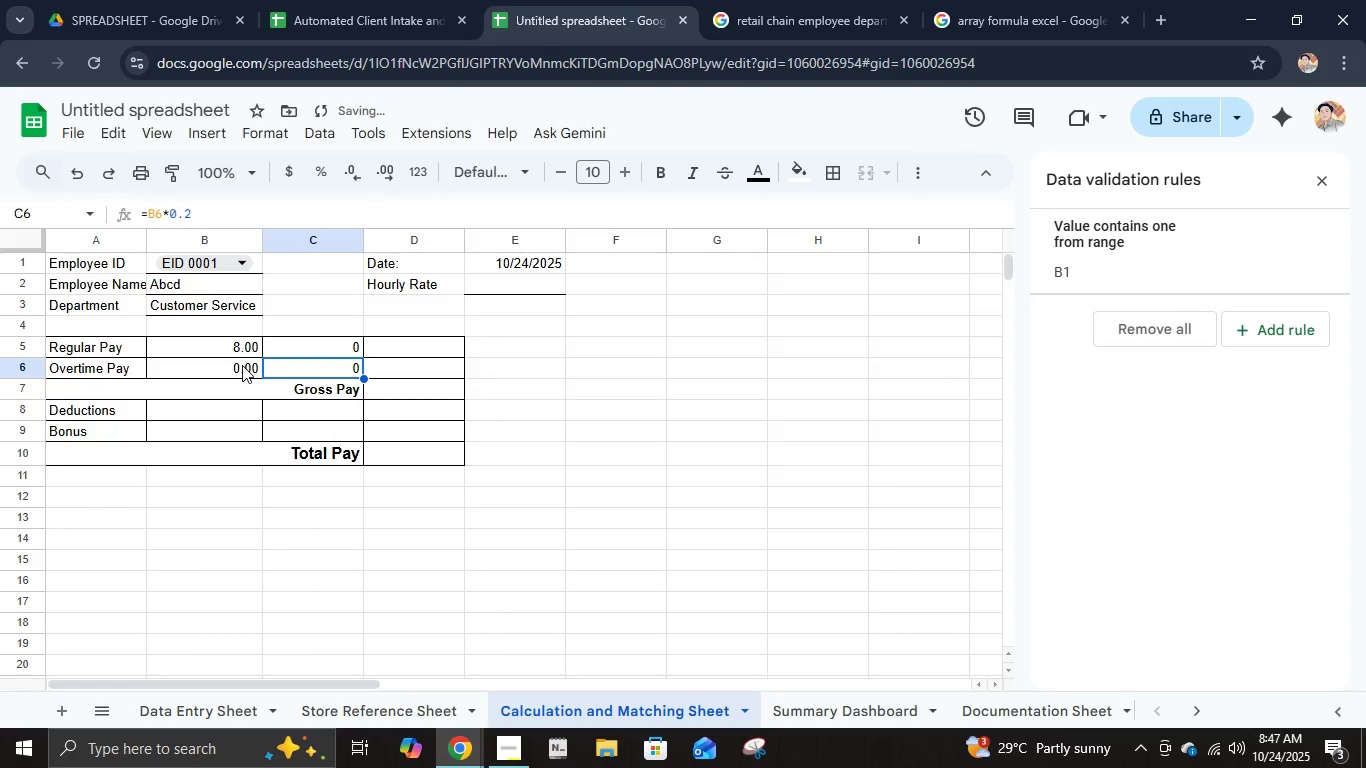 
key(ArrowUp)
 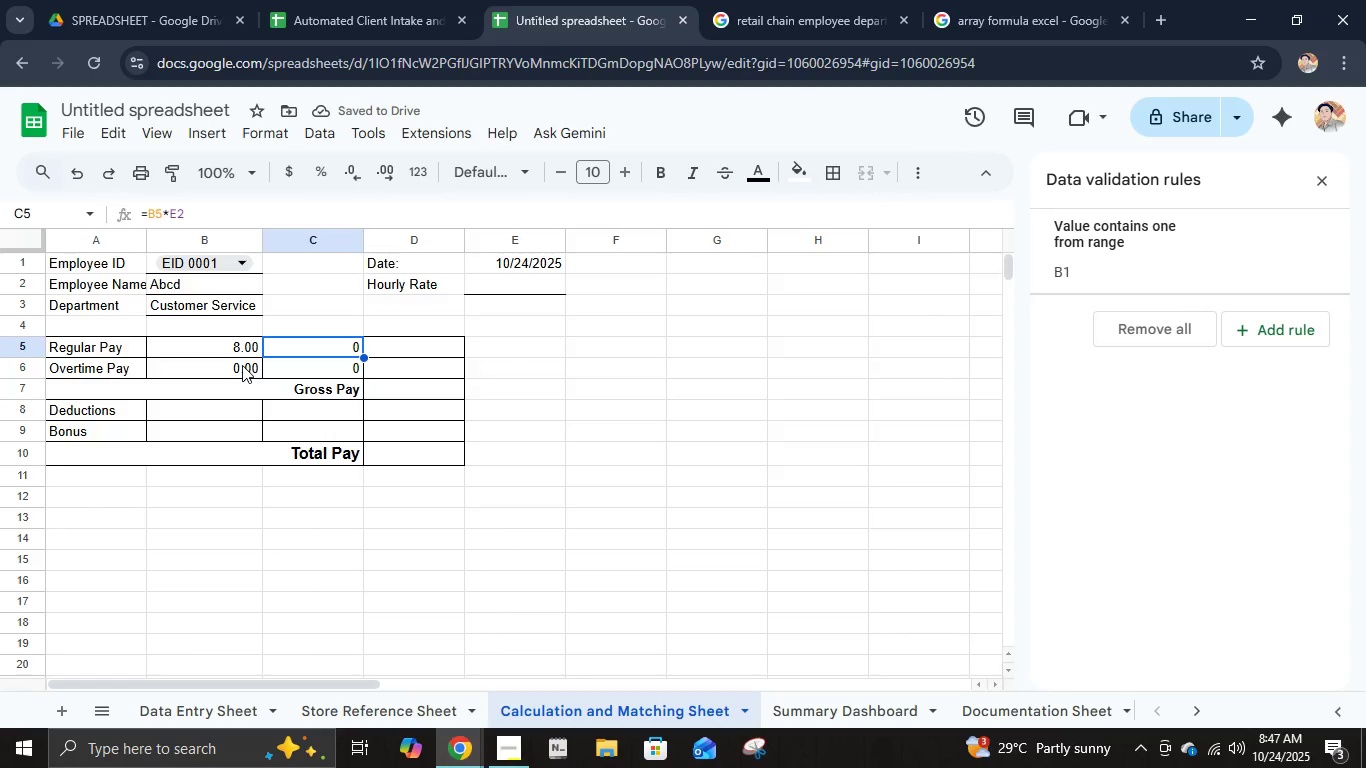 
key(ArrowLeft)
 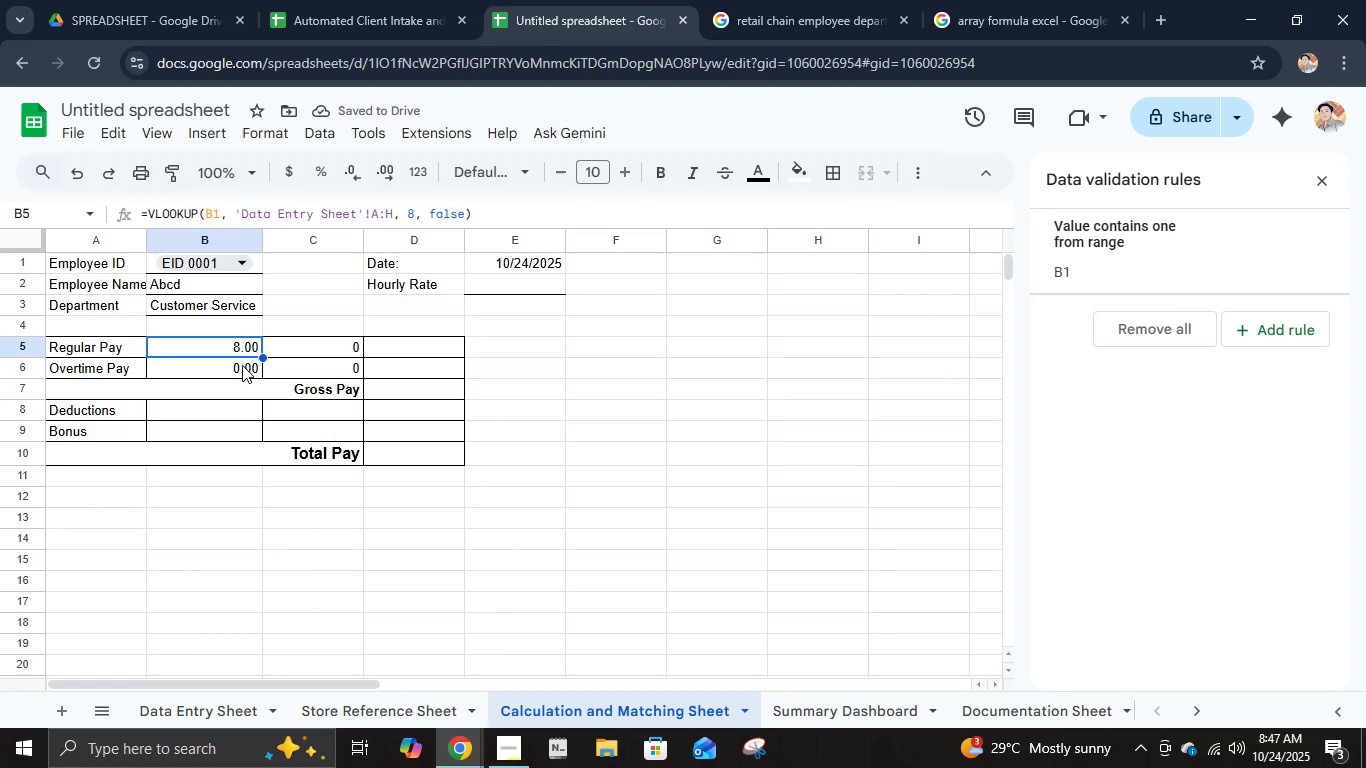 
key(ArrowRight)
 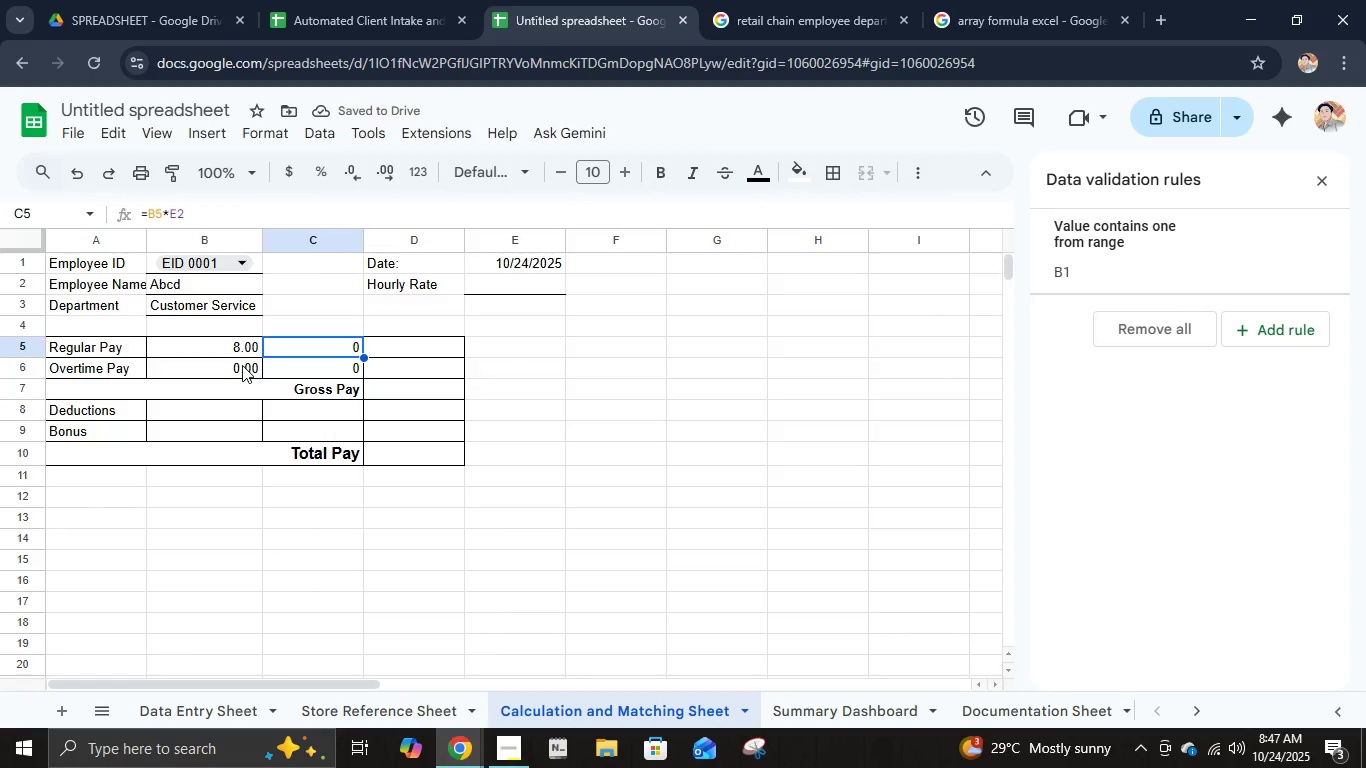 
key(ArrowRight)
 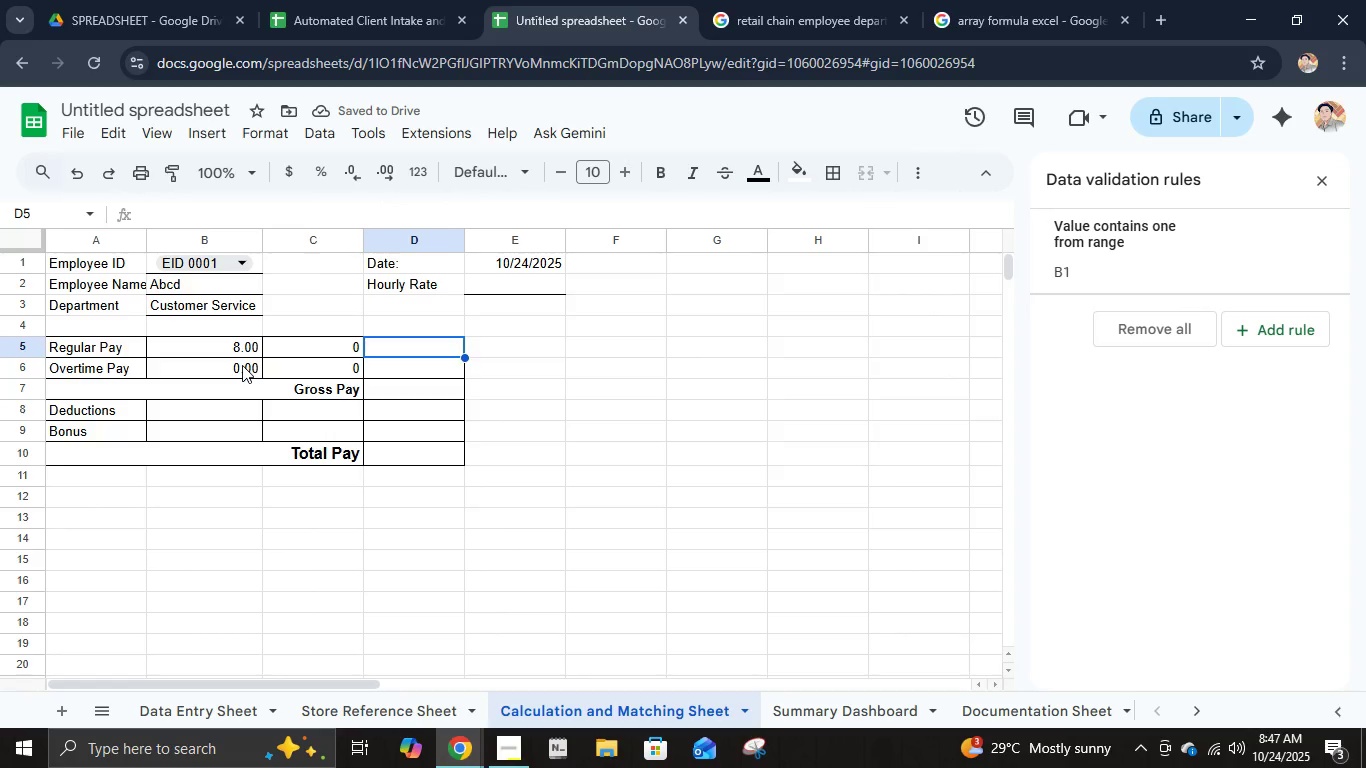 
key(ArrowLeft)
 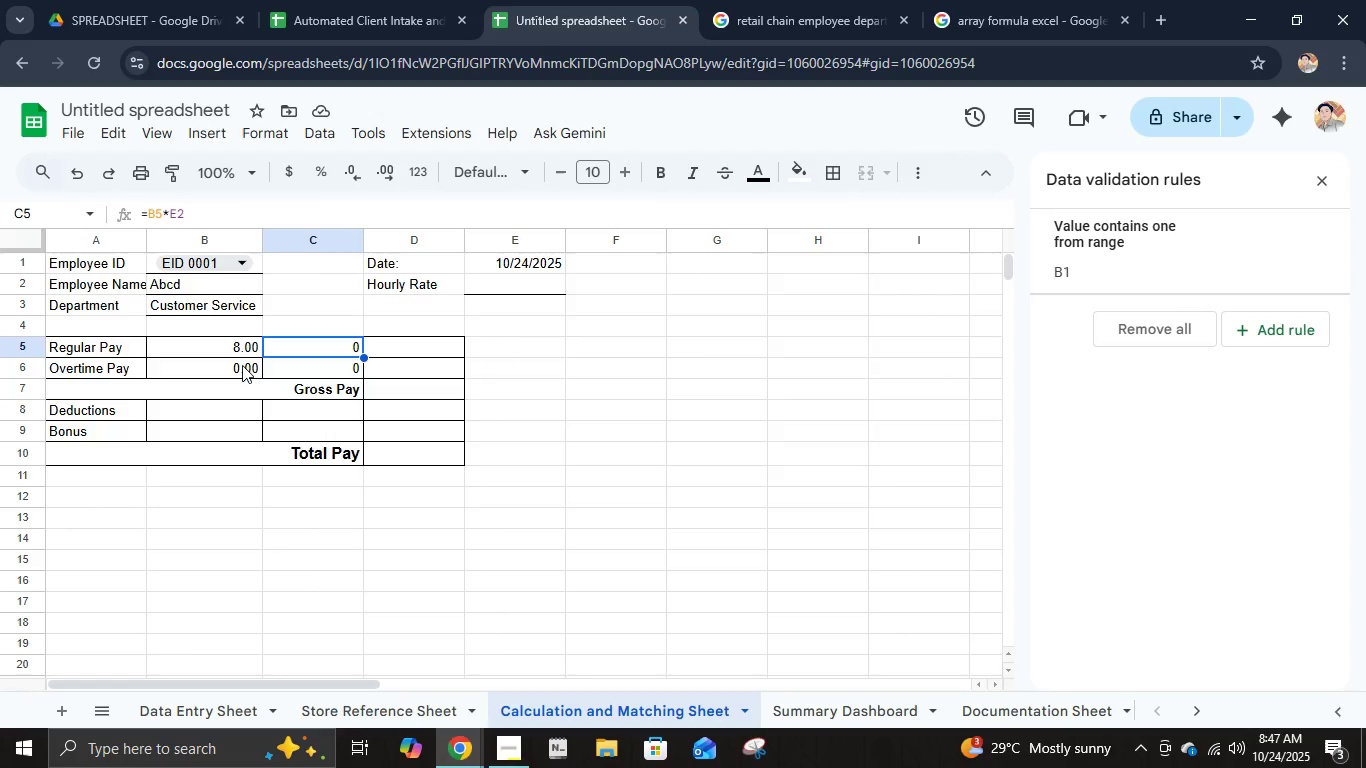 
key(ArrowLeft)
 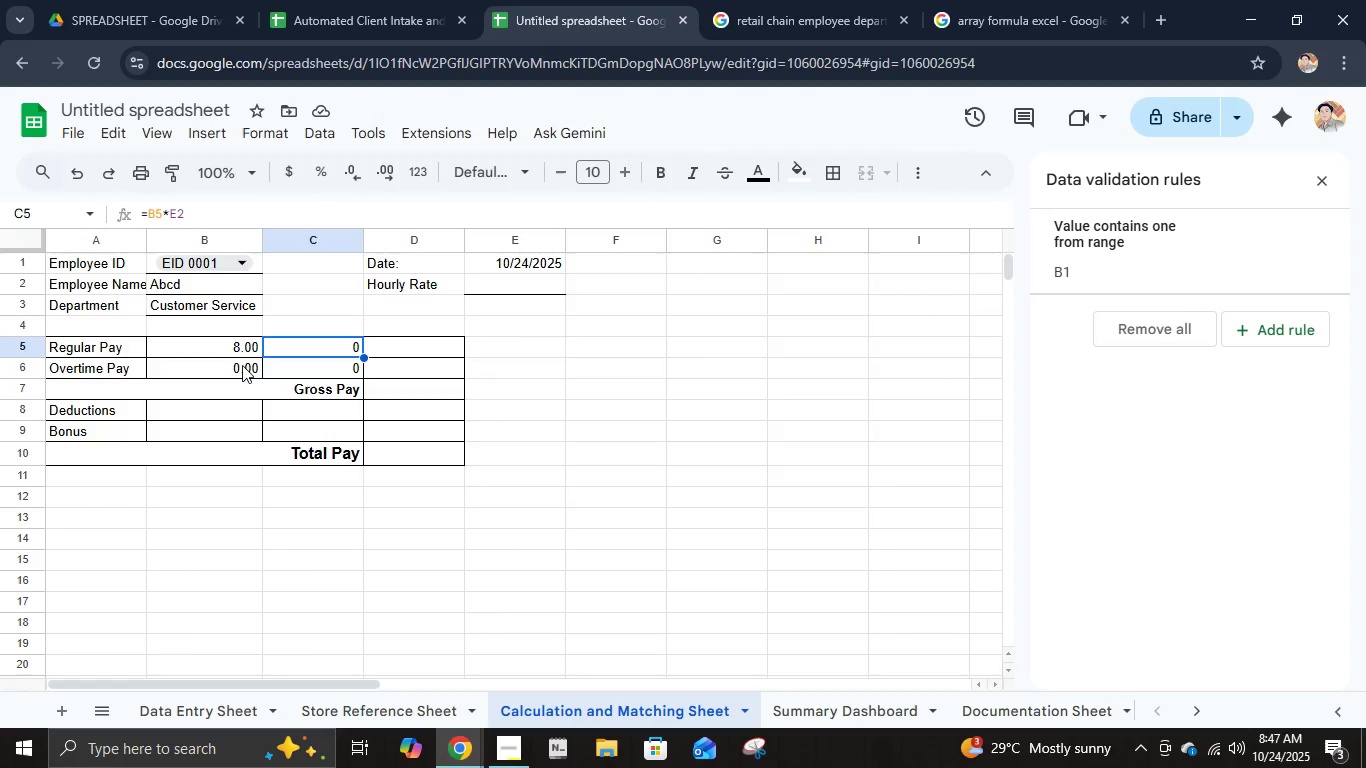 
key(ArrowRight)
 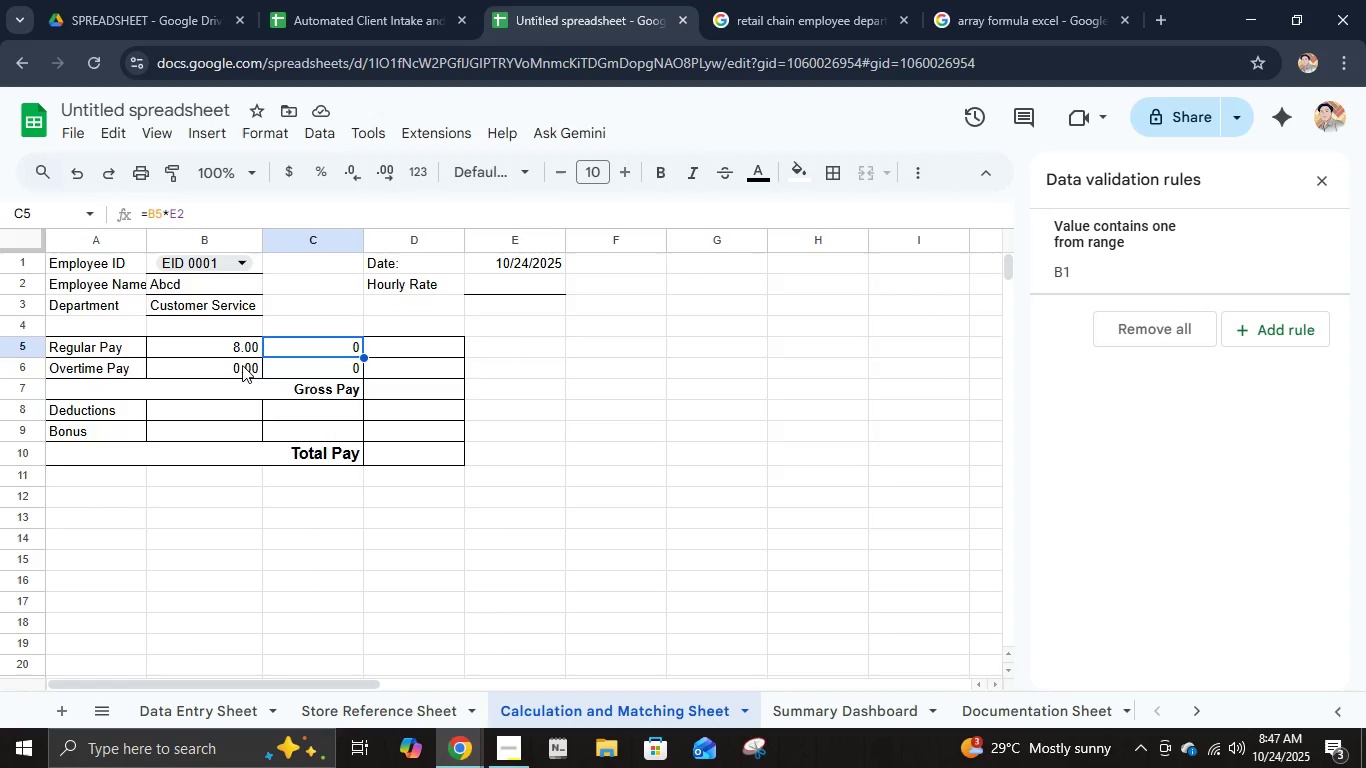 
key(ArrowDown)
 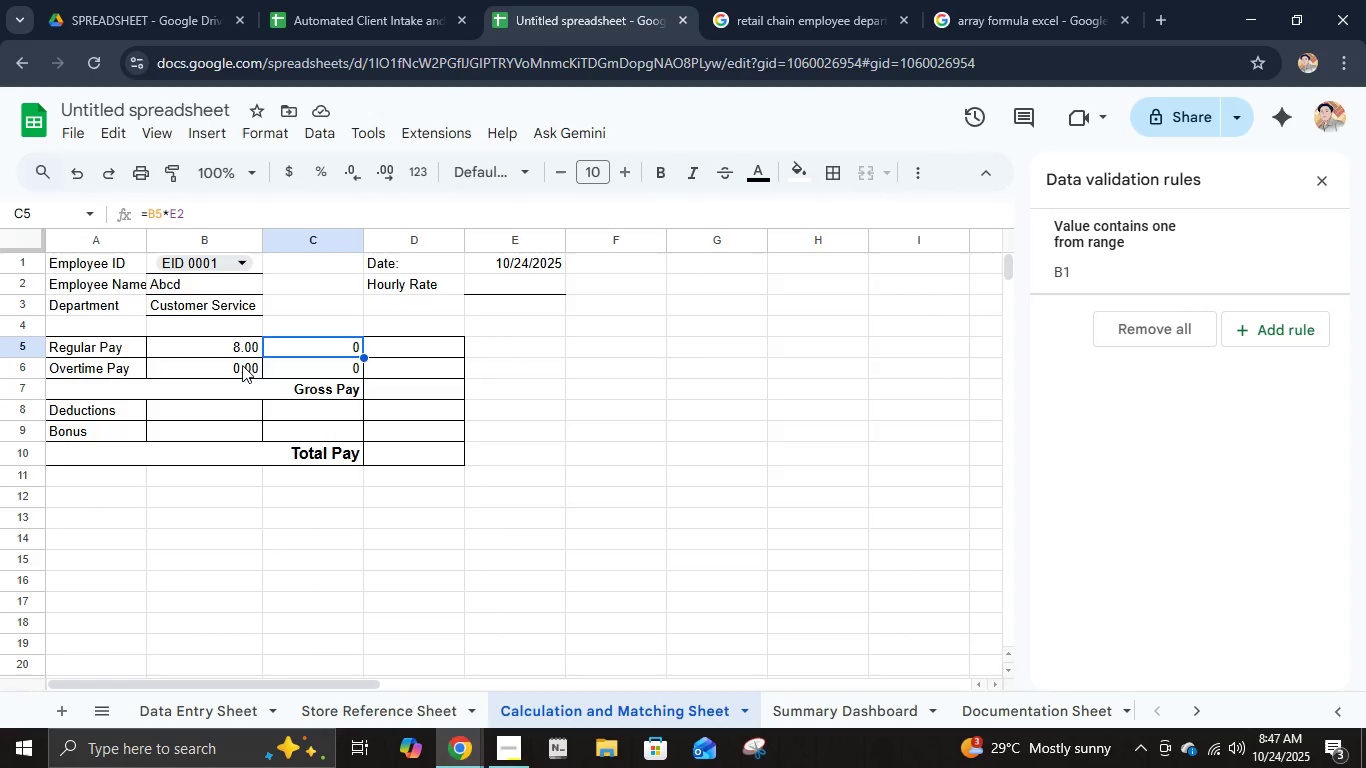 
key(ArrowUp)
 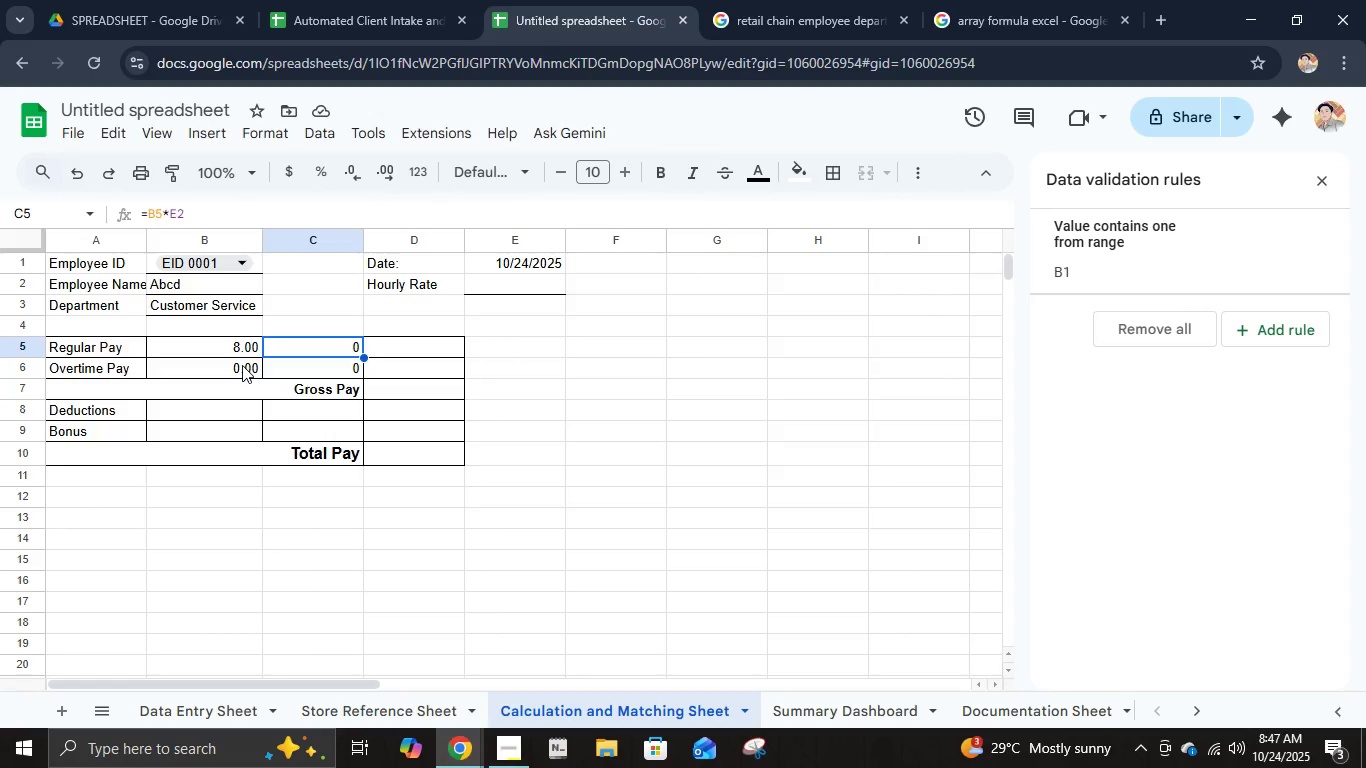 
key(ArrowLeft)
 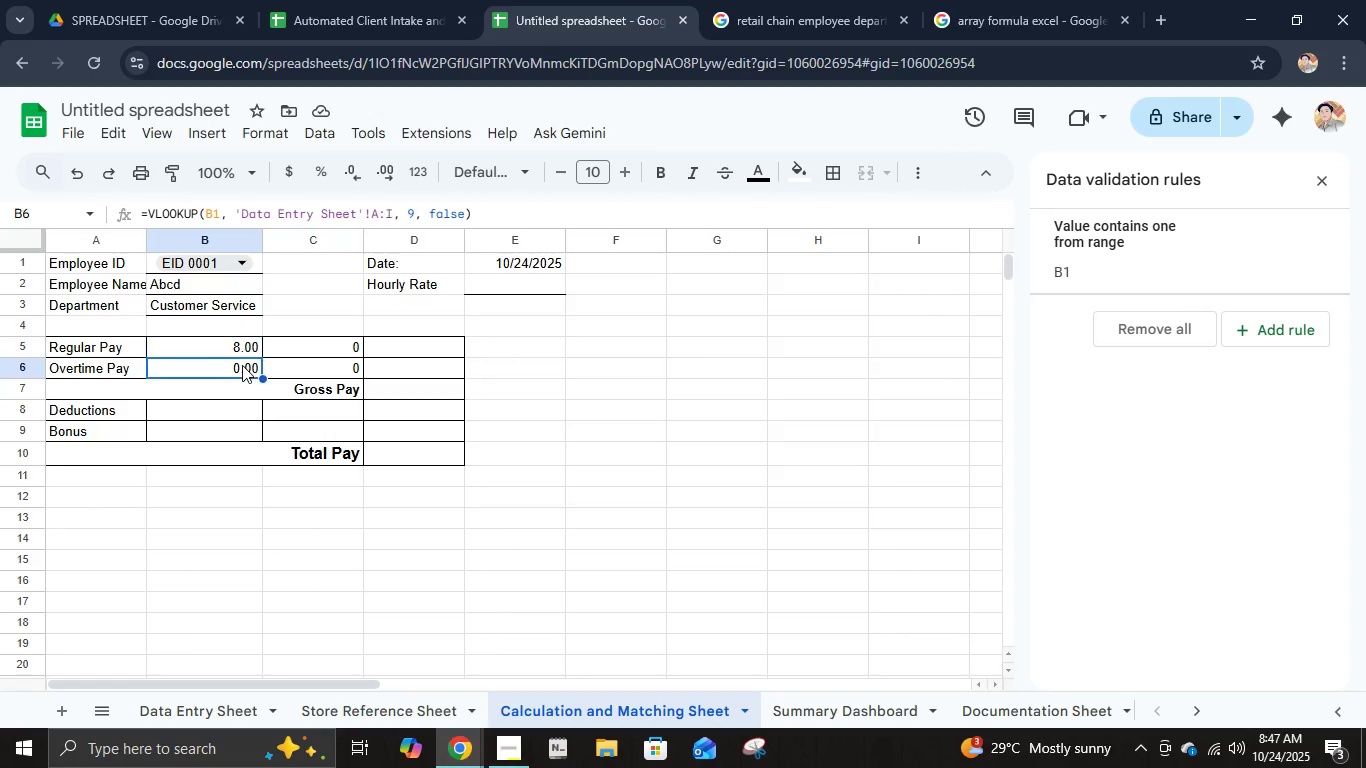 
key(ArrowDown)
 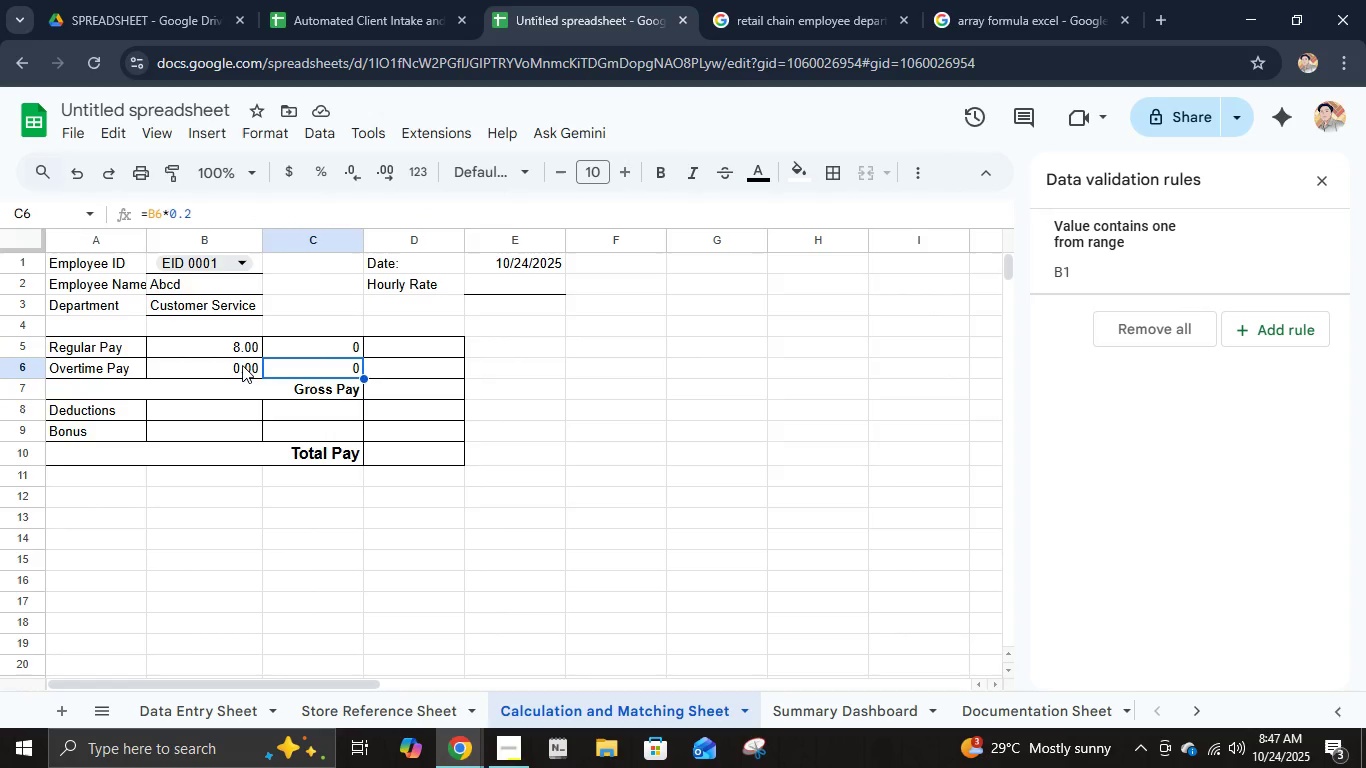 
key(ArrowRight)
 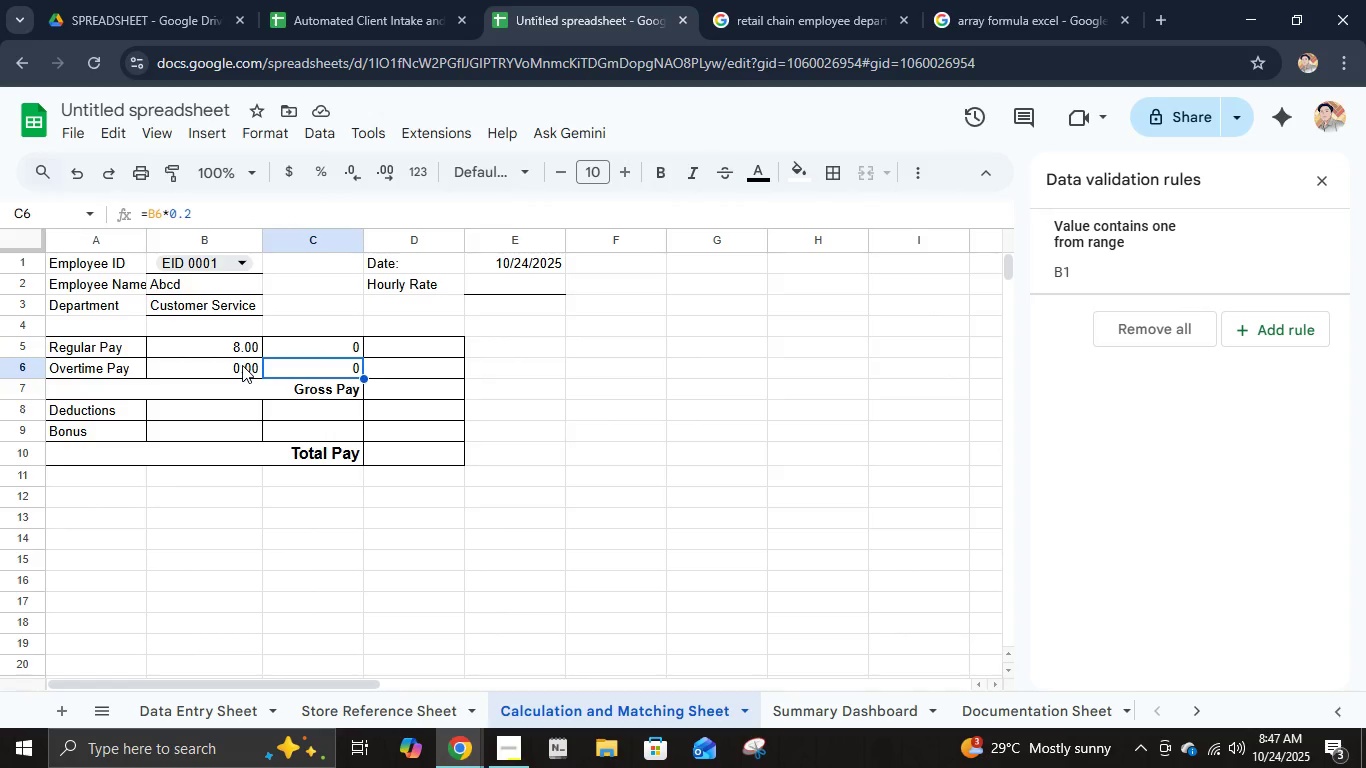 
key(ArrowDown)
 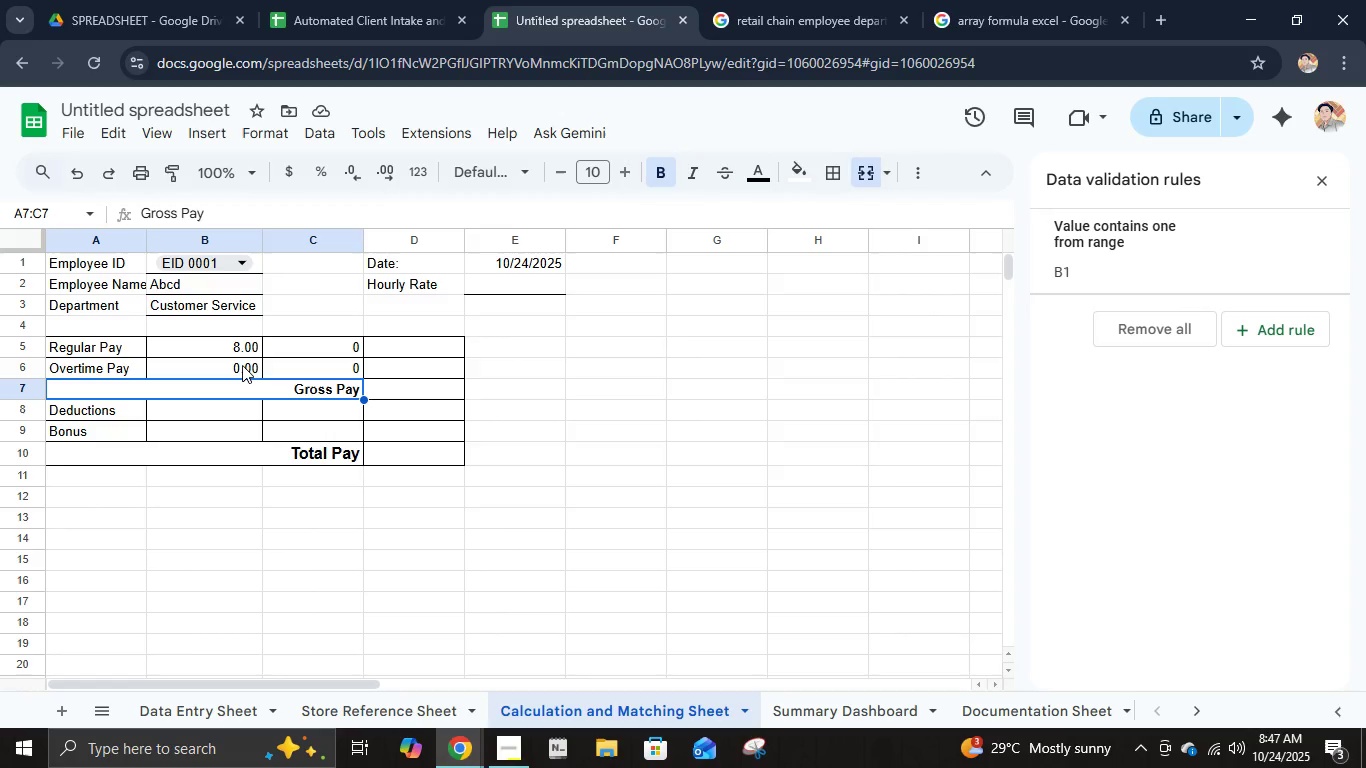 
wait(6.06)
 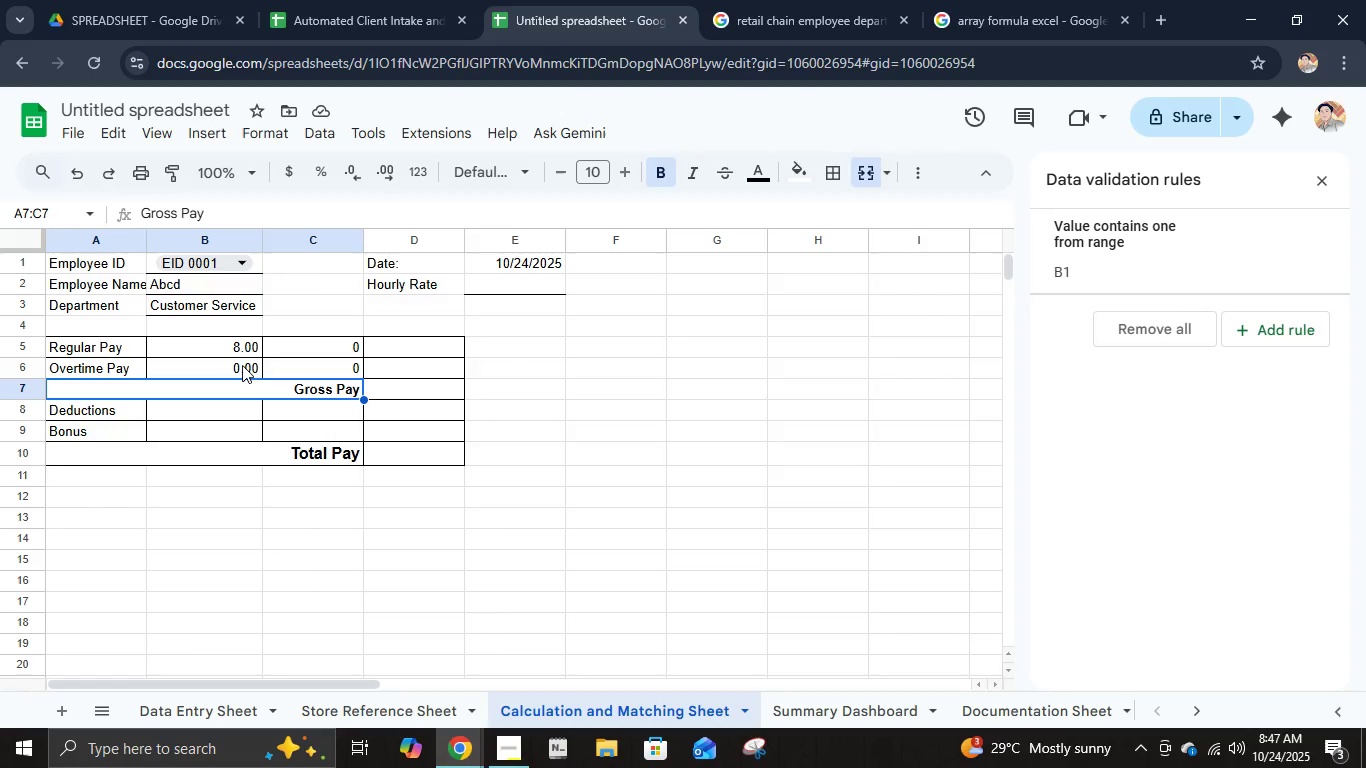 
left_click([863, 165])
 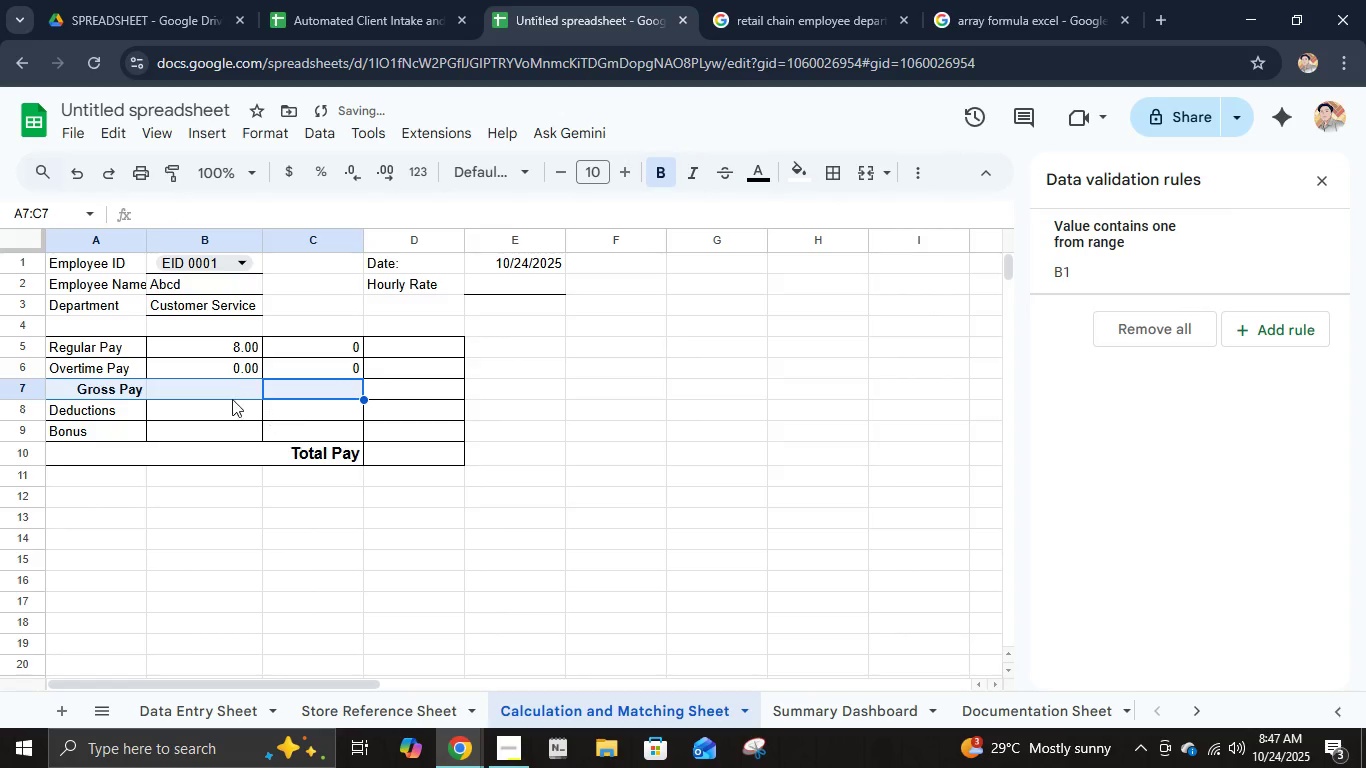 
left_click([218, 395])
 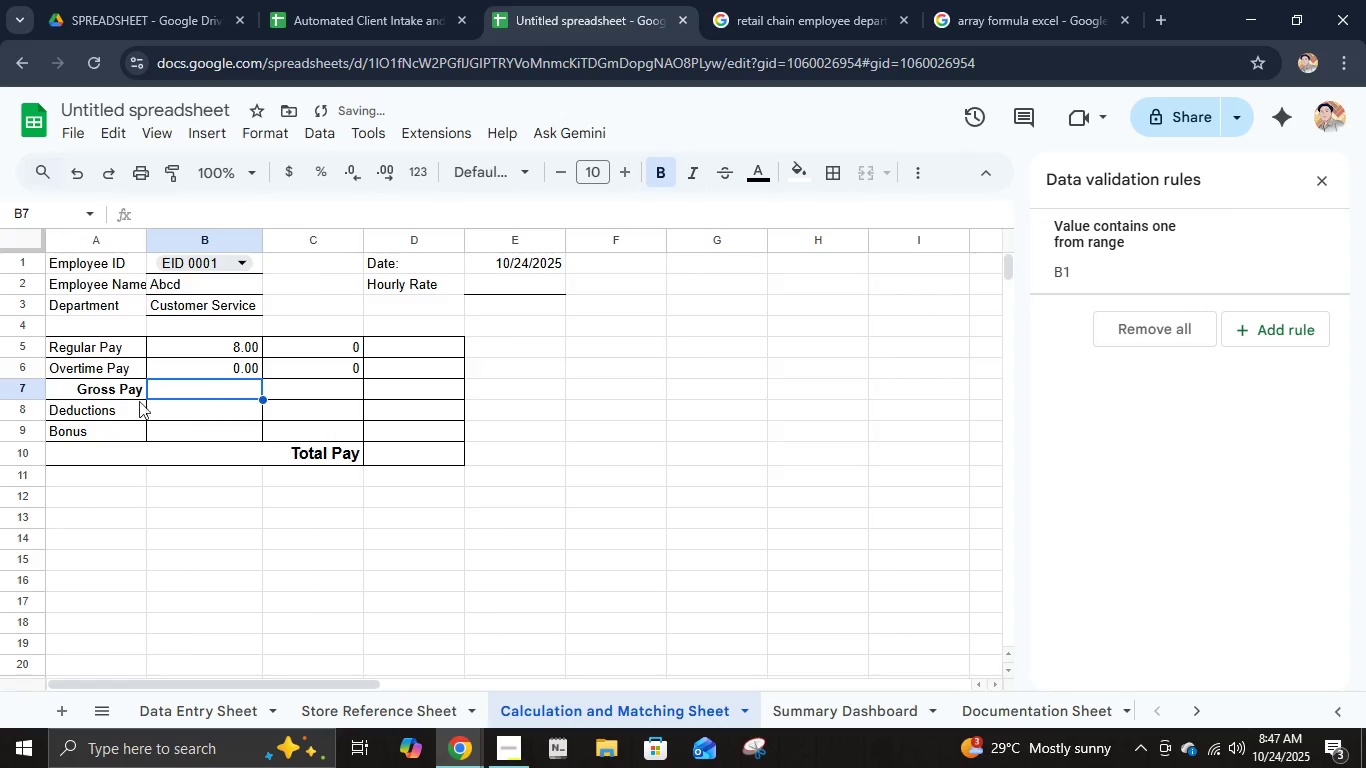 
hold_key(key=ShiftLeft, duration=0.7)
left_click([112, 396])
 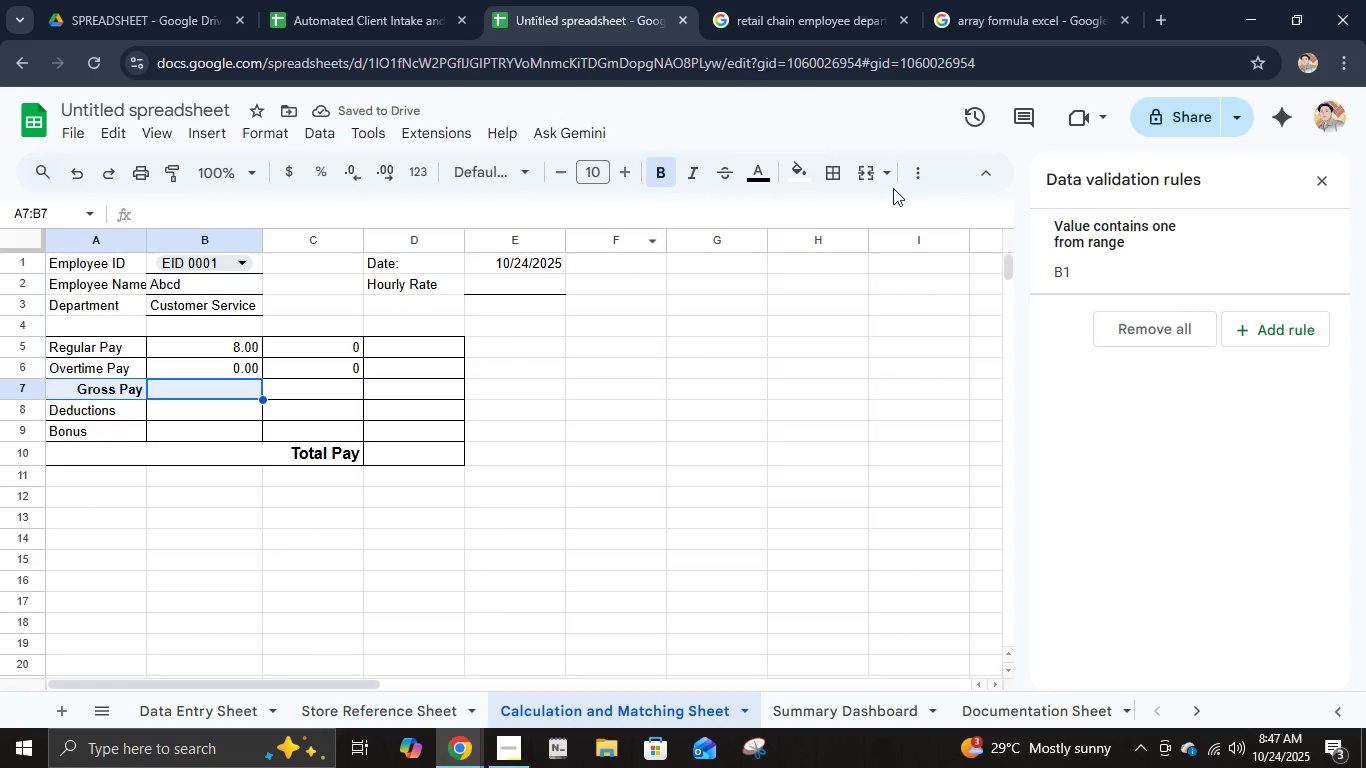 
left_click([876, 177])
 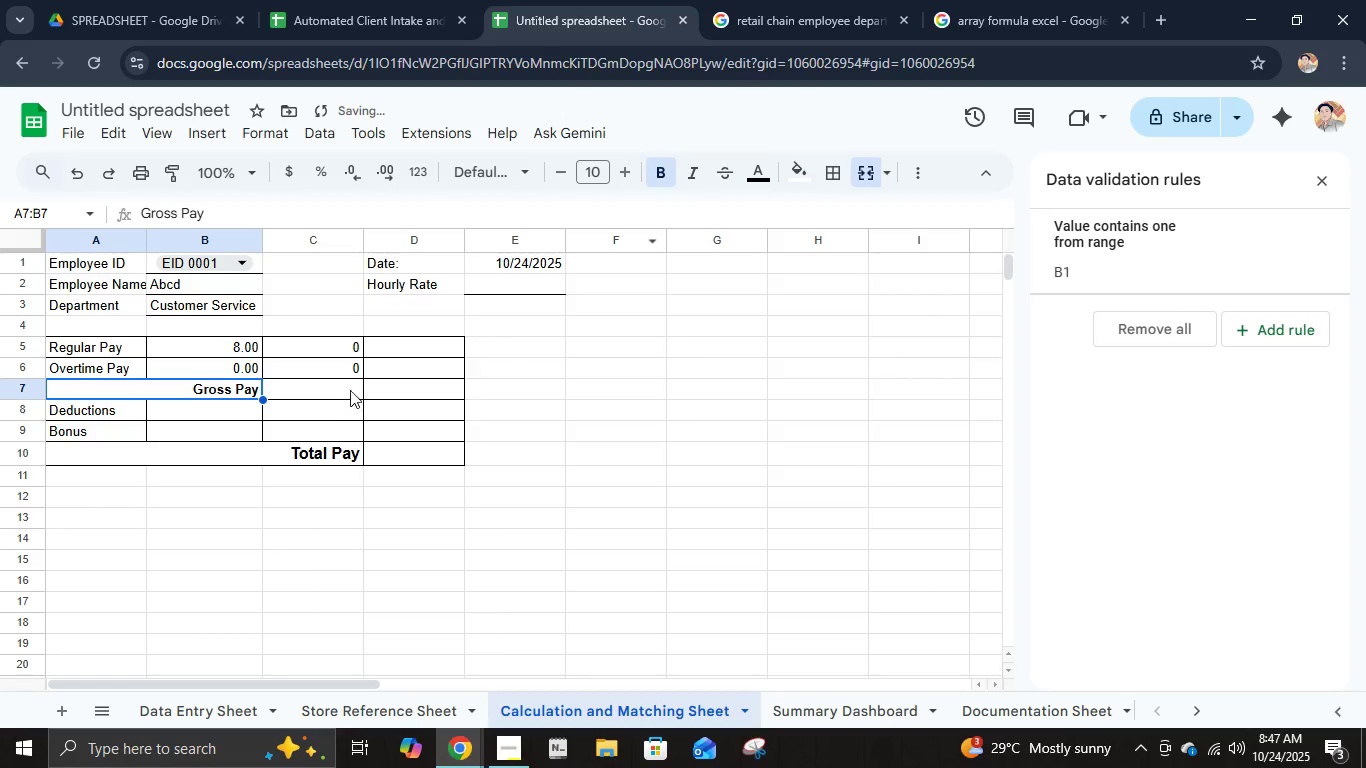 
left_click([350, 390])
 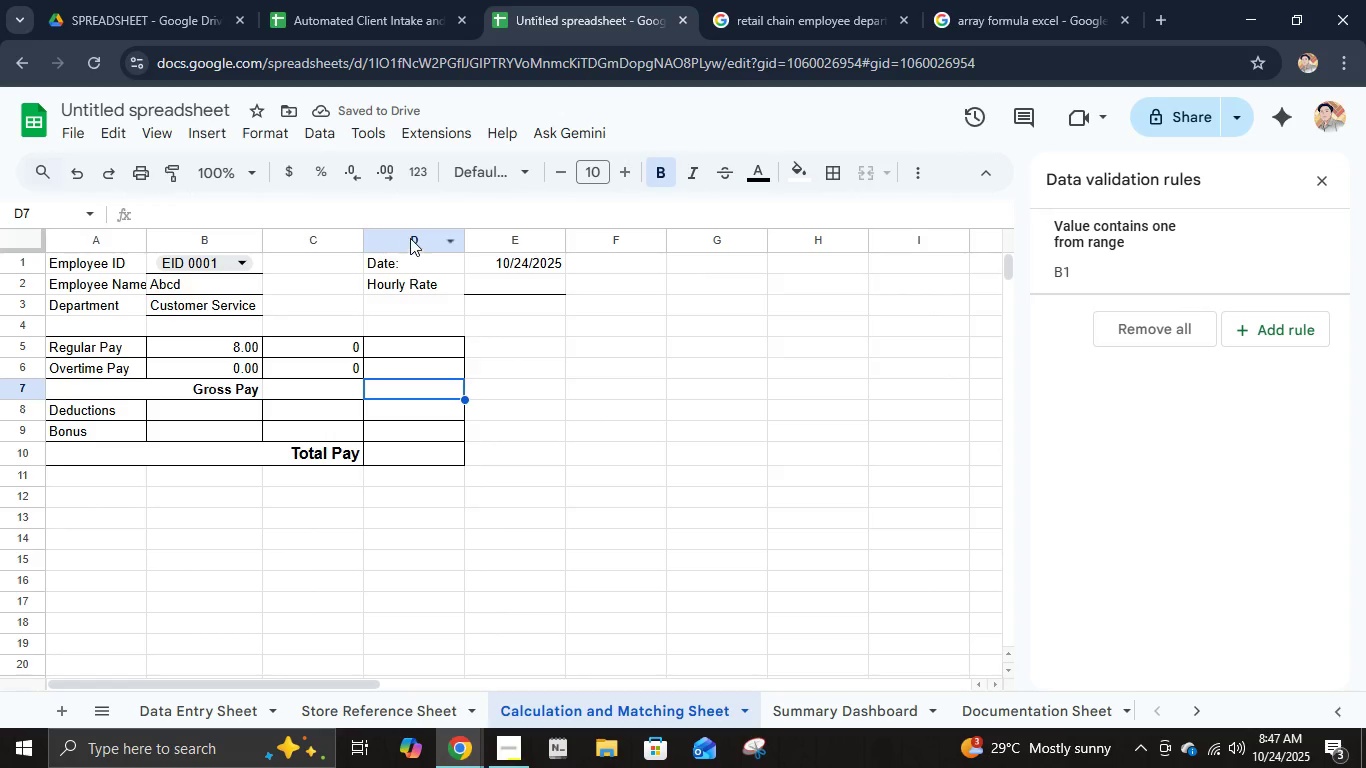 
left_click([411, 260])
 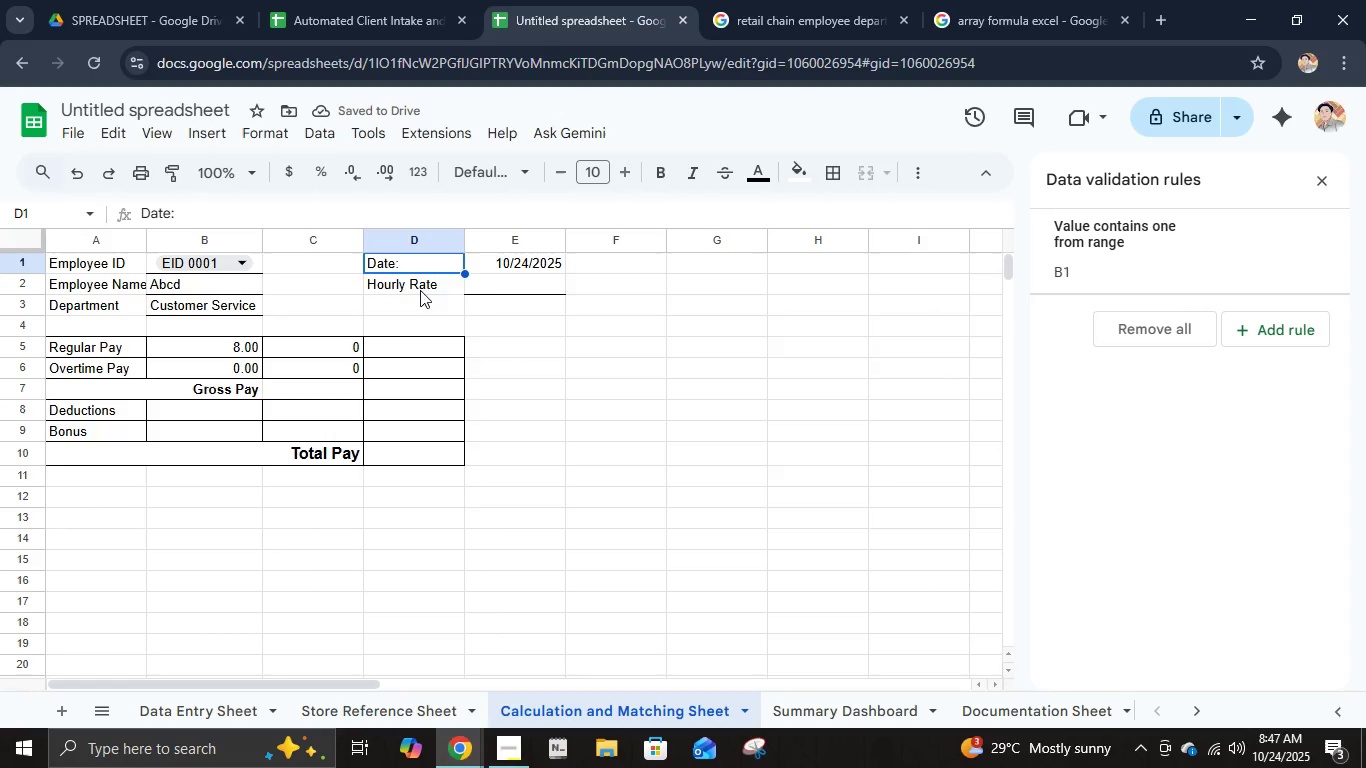 
hold_key(key=ShiftLeft, duration=0.86)
left_click([492, 287])
 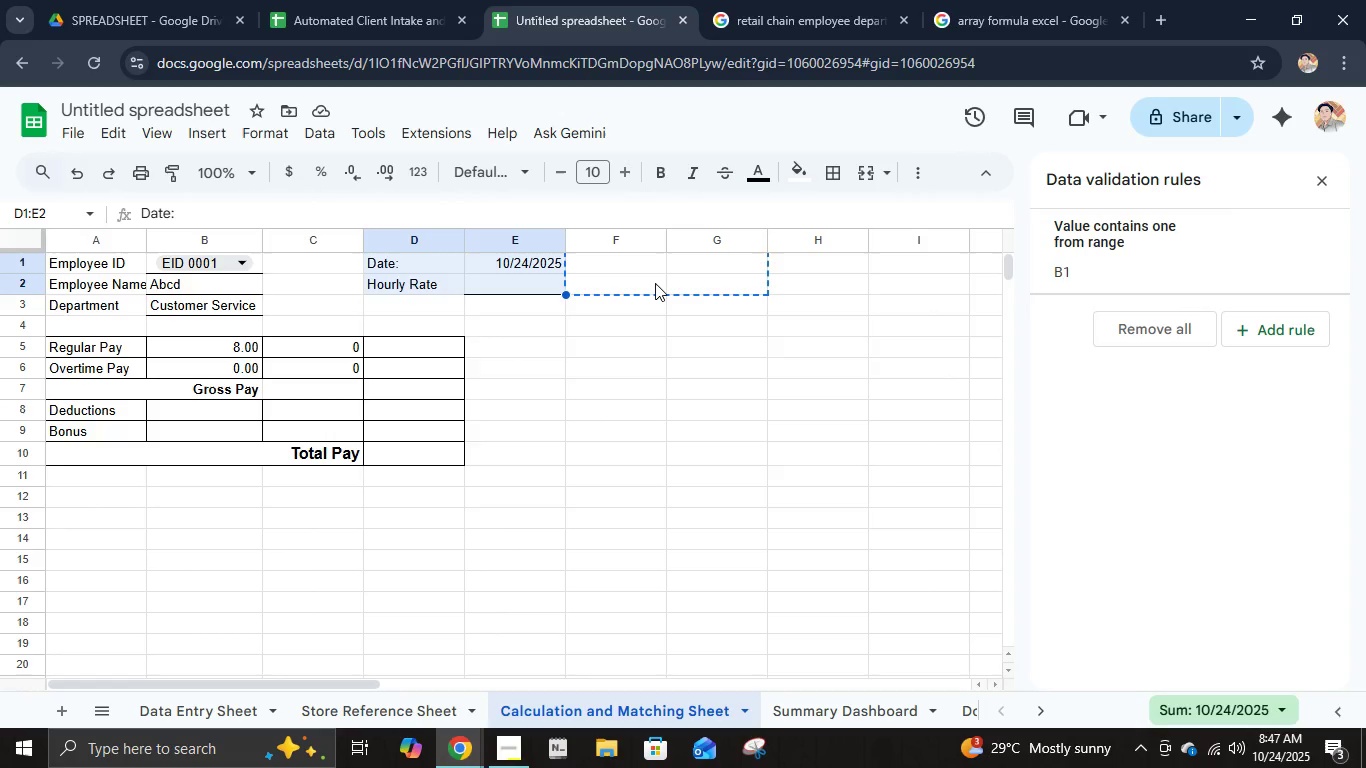 
left_click([571, 476])
 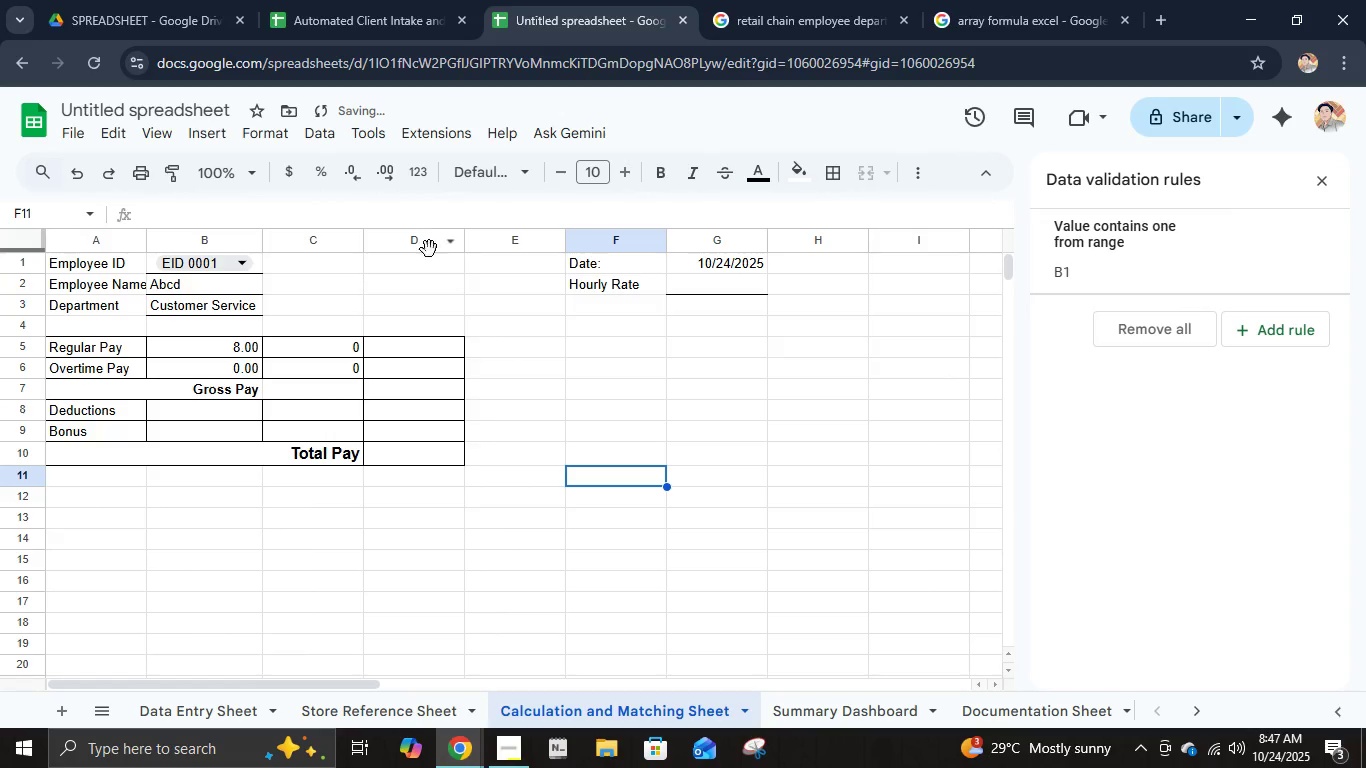 
right_click([429, 247])
 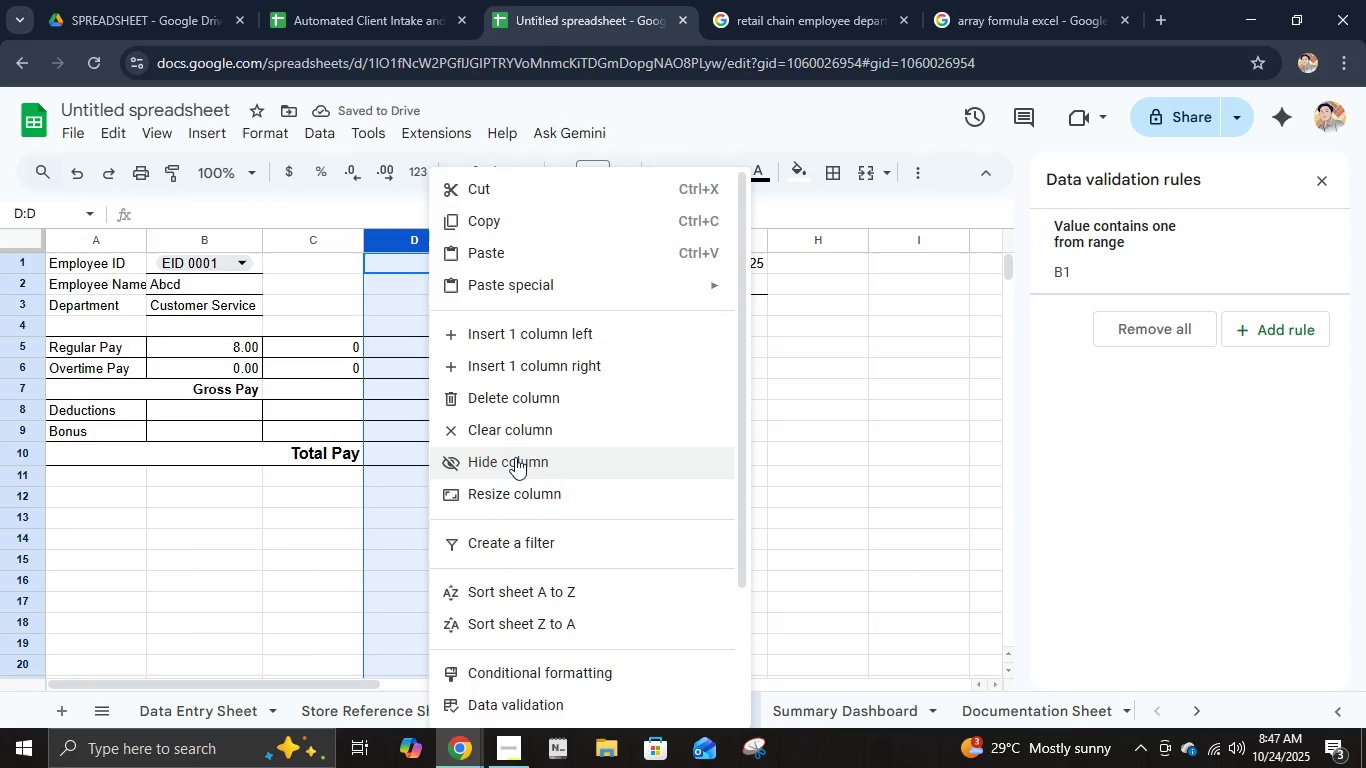 
left_click([522, 401])
 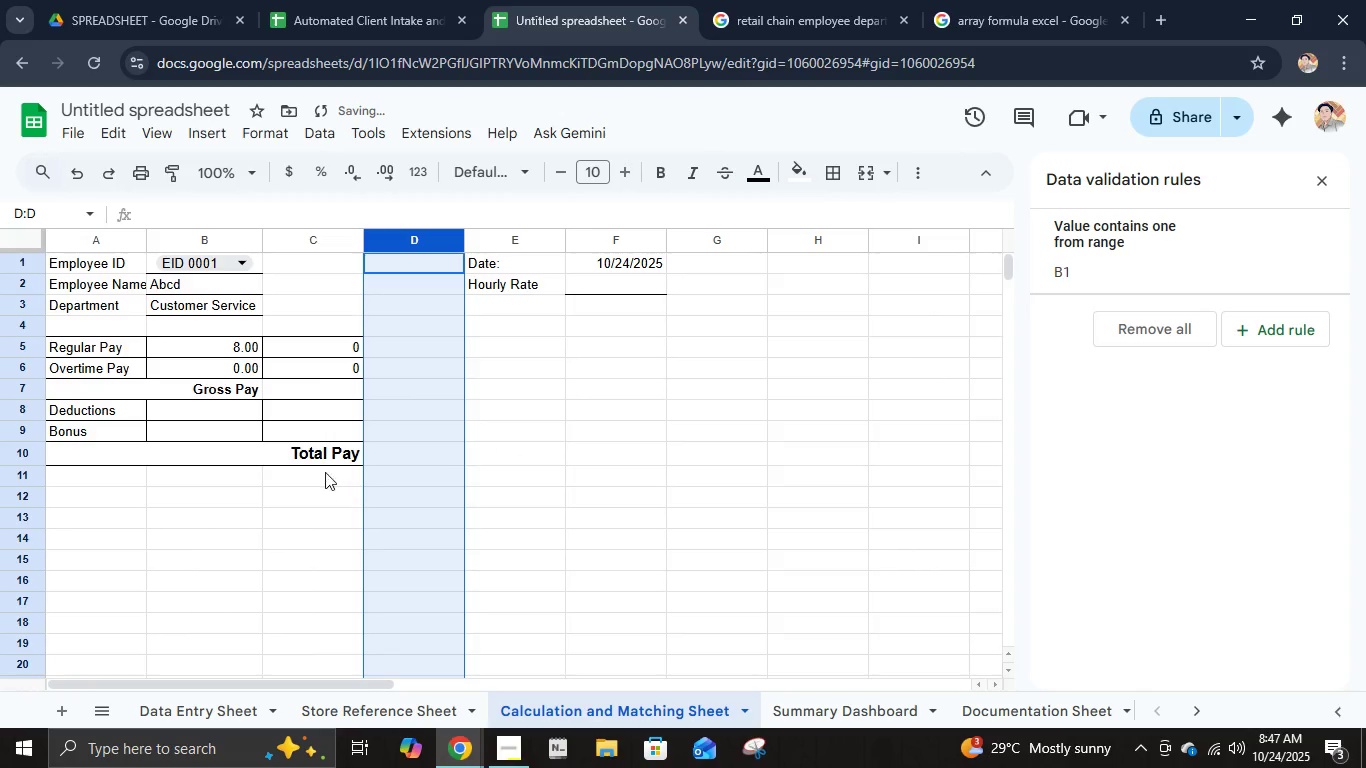 
left_click([325, 465])
 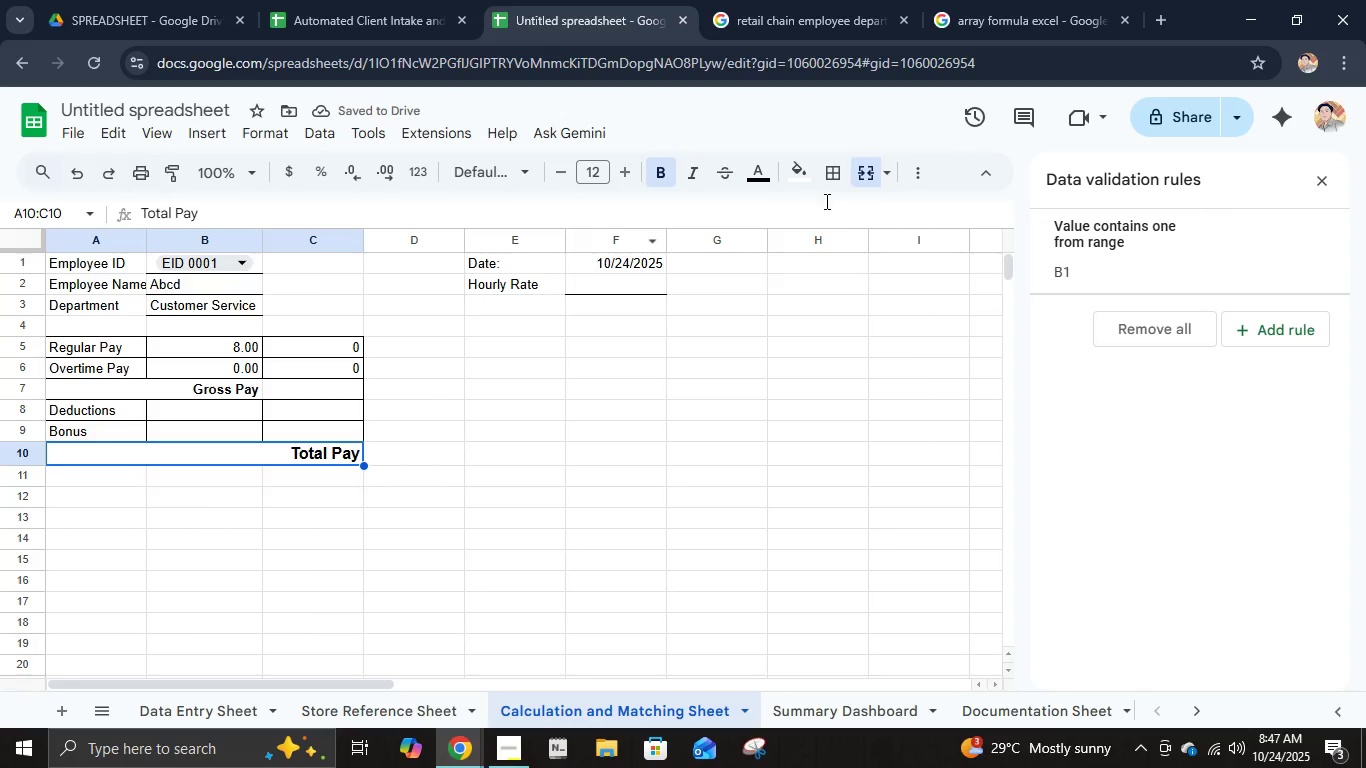 
left_click([862, 175])
 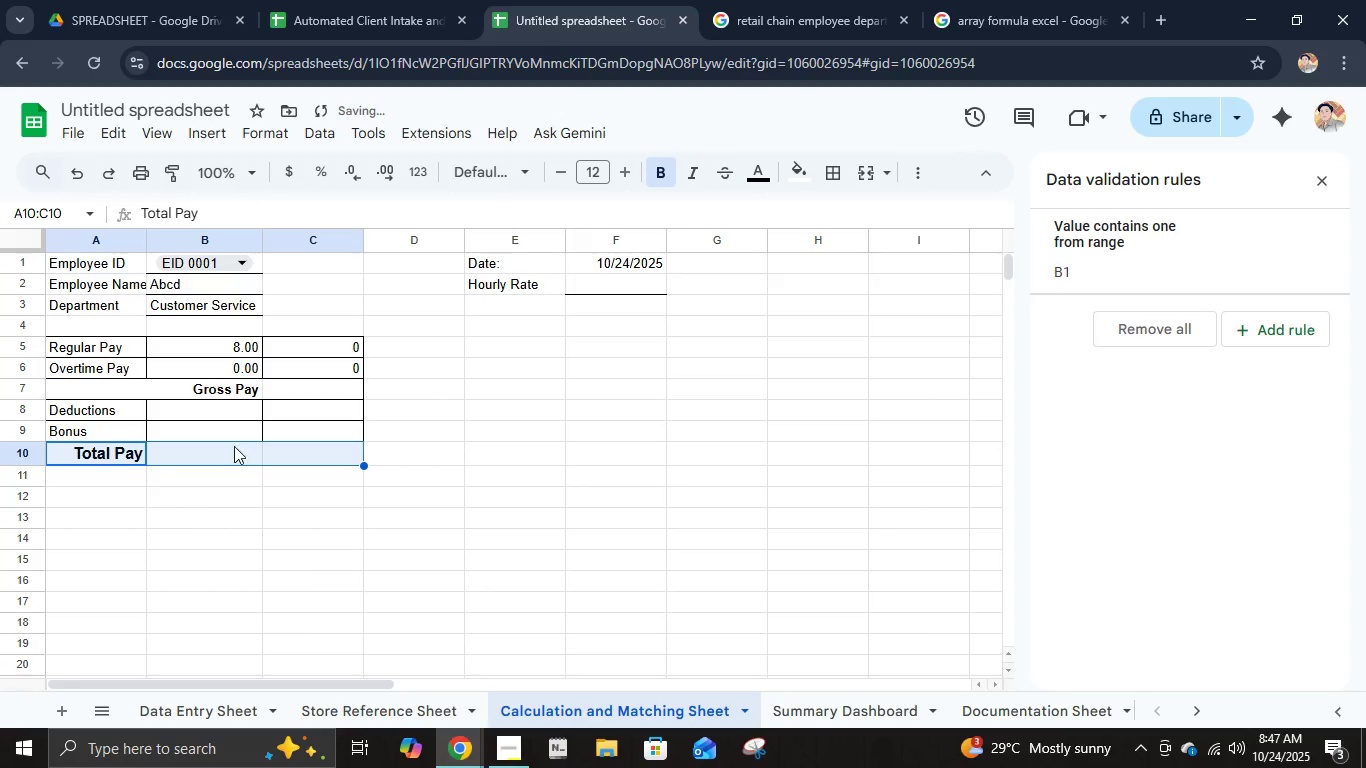 
left_click([234, 446])
 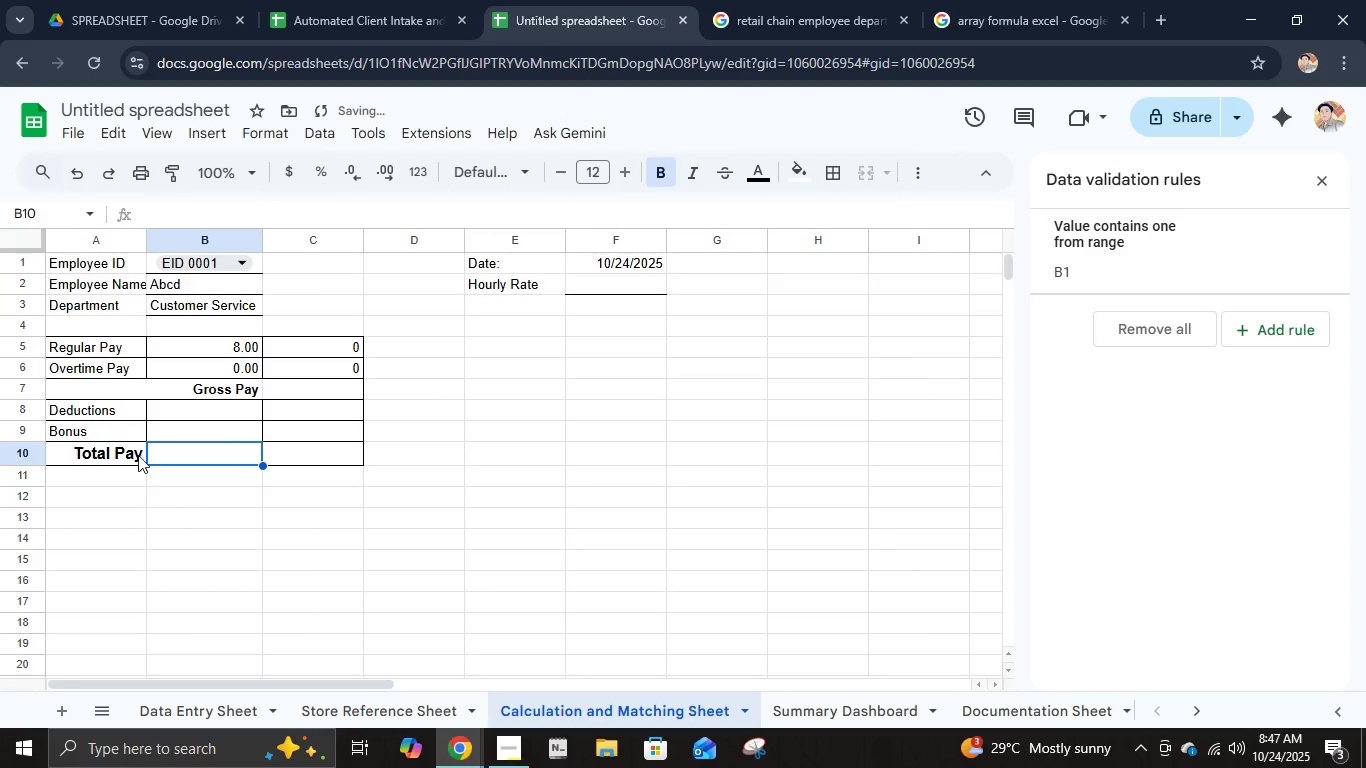 
hold_key(key=ShiftLeft, duration=0.35)
left_click([130, 456])
 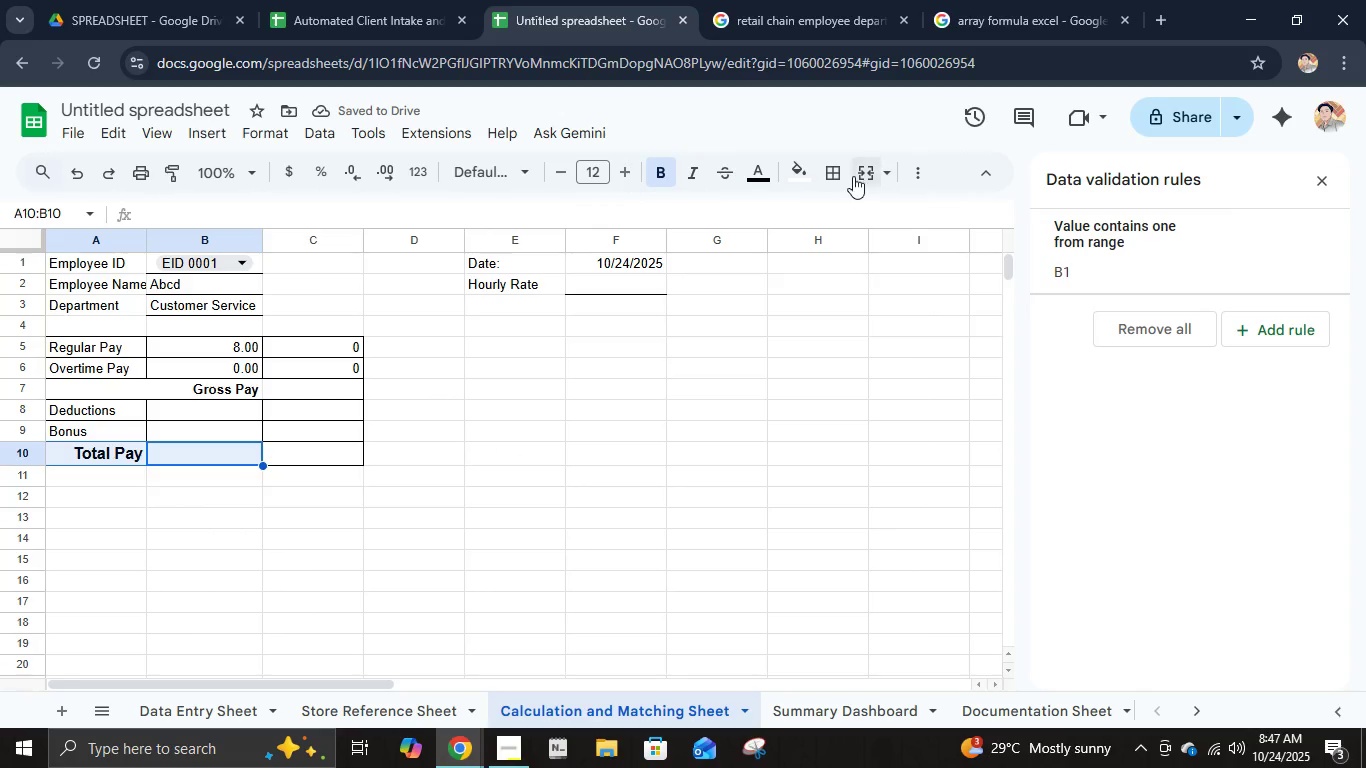 
left_click([862, 170])
 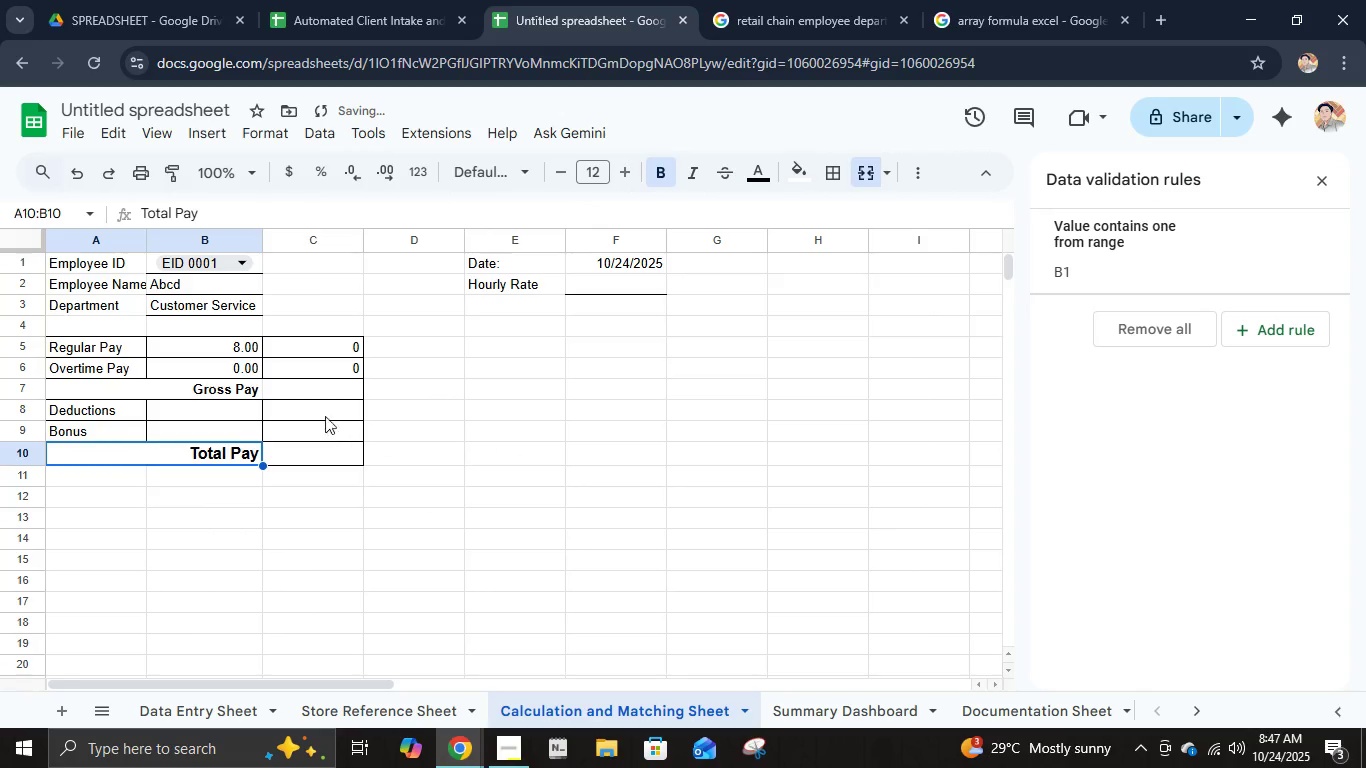 
left_click([322, 388])
 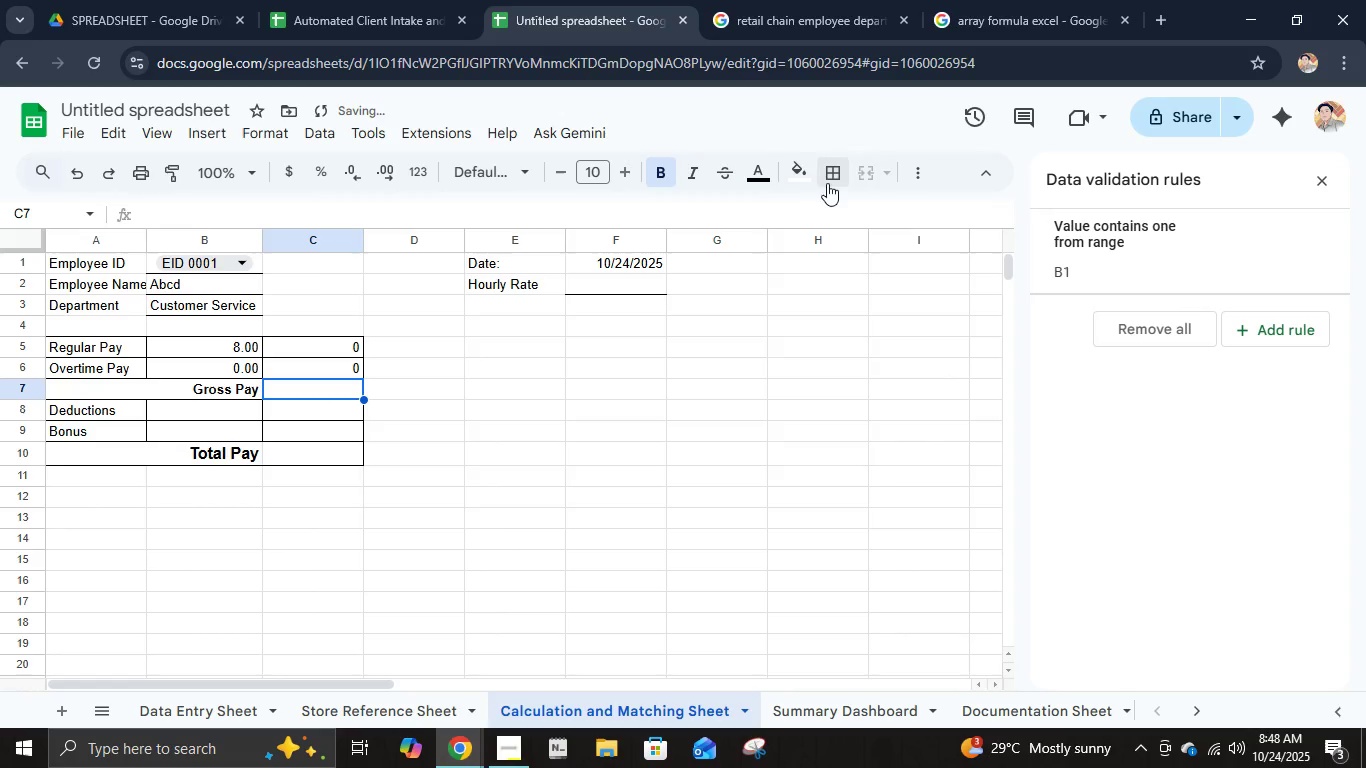 
hold_key(key=ShiftLeft, duration=0.54)
 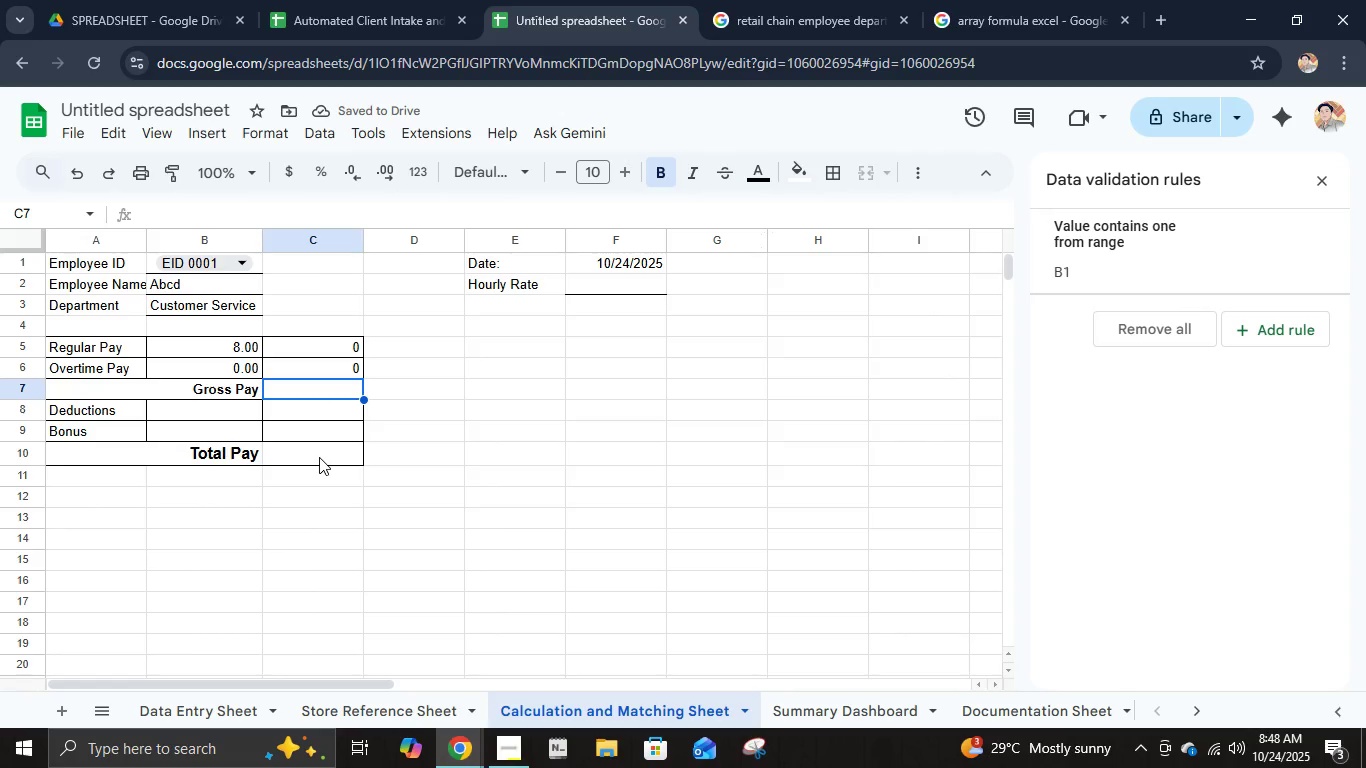 
hold_key(key=ControlLeft, duration=0.39)
left_click([319, 457])
 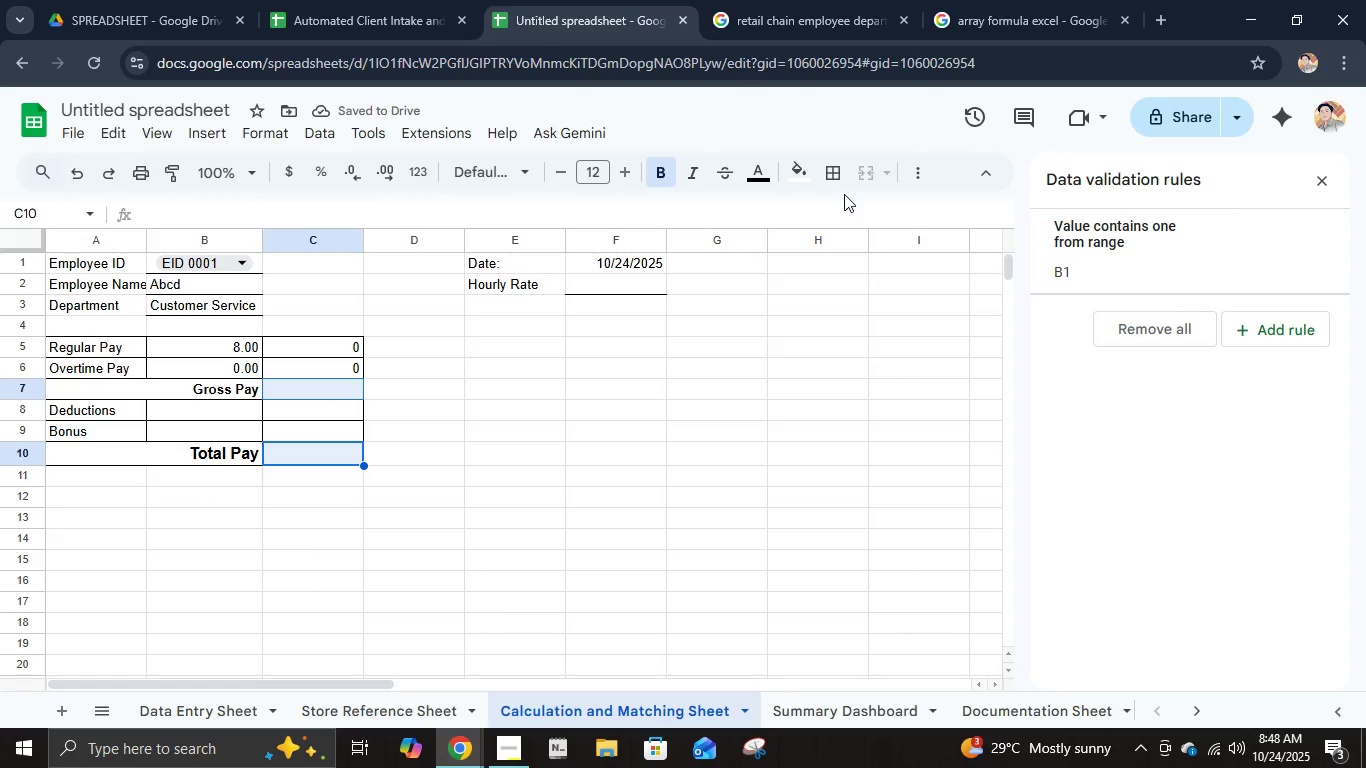 
left_click([839, 181])
 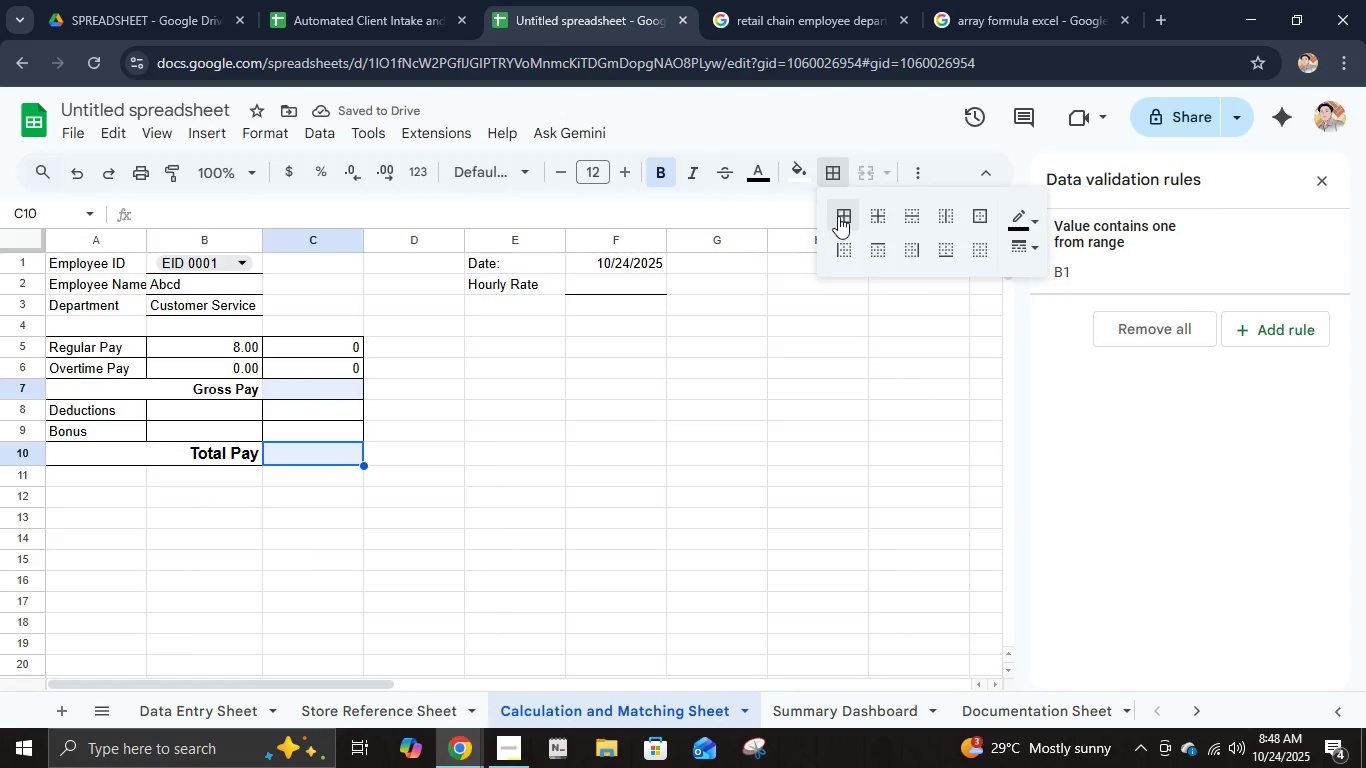 
left_click([839, 216])
 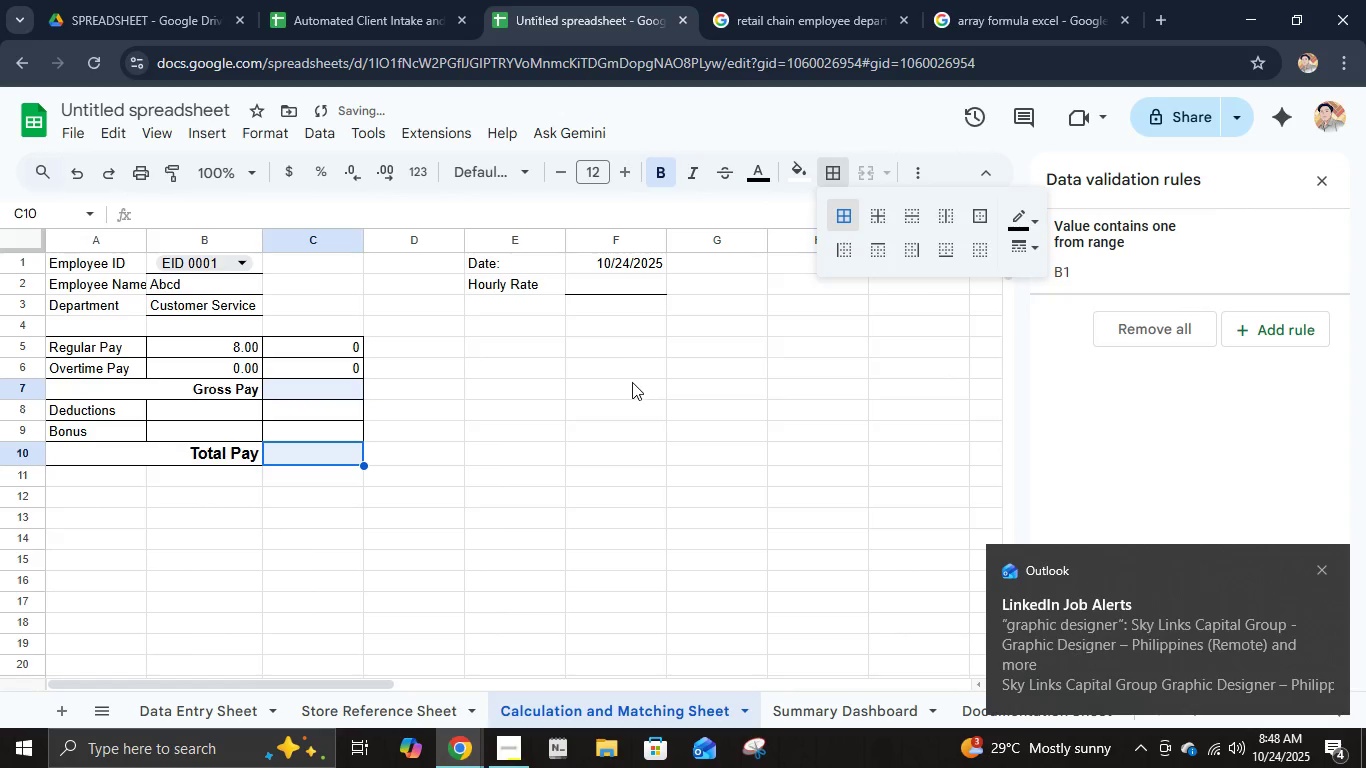 
left_click([632, 382])
 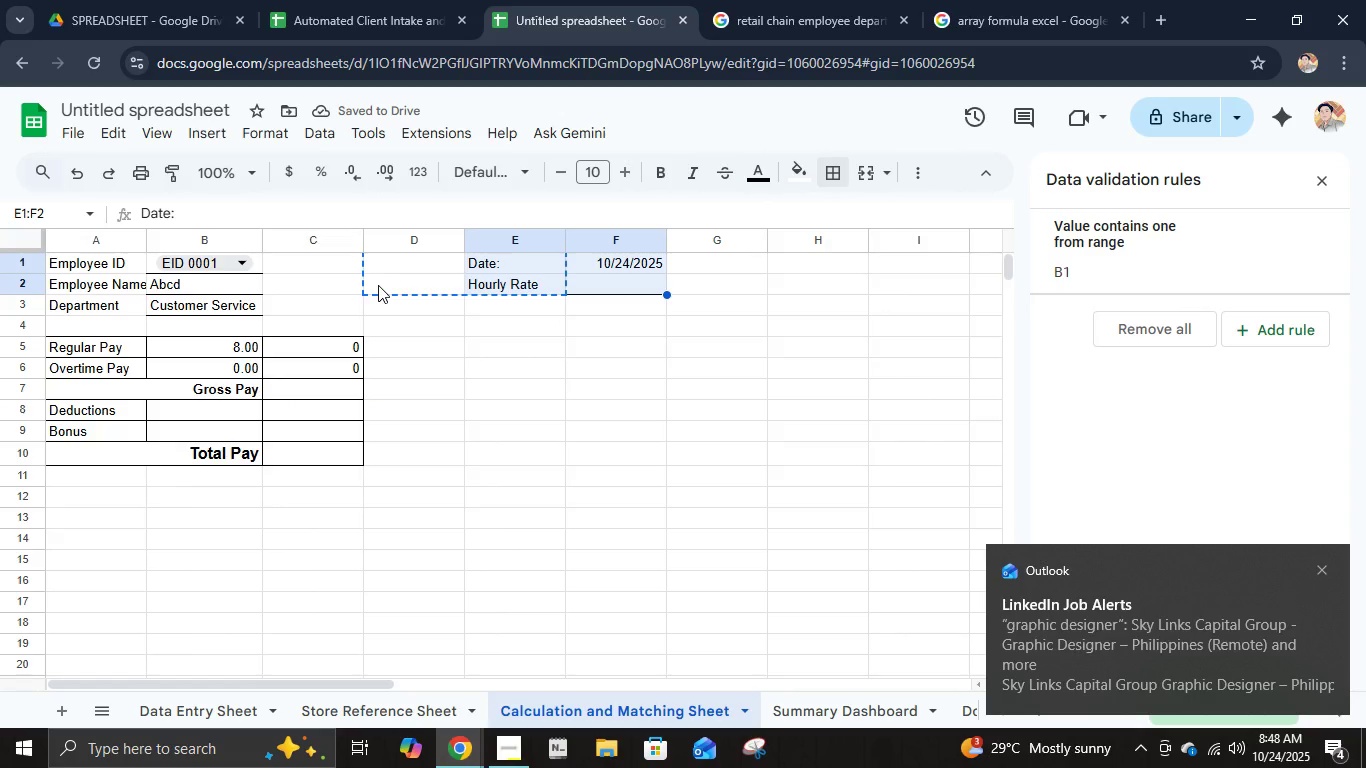 
left_click([480, 391])
 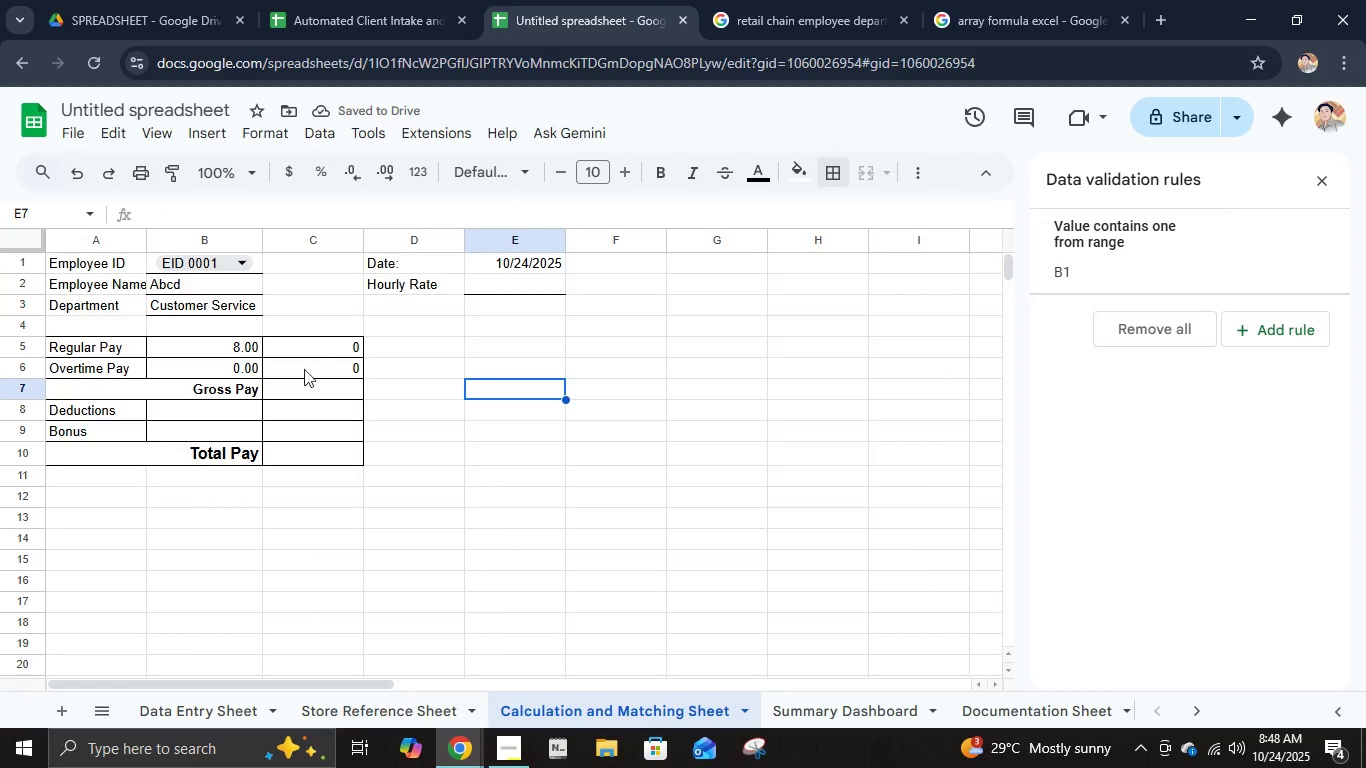 
left_click([287, 385])
 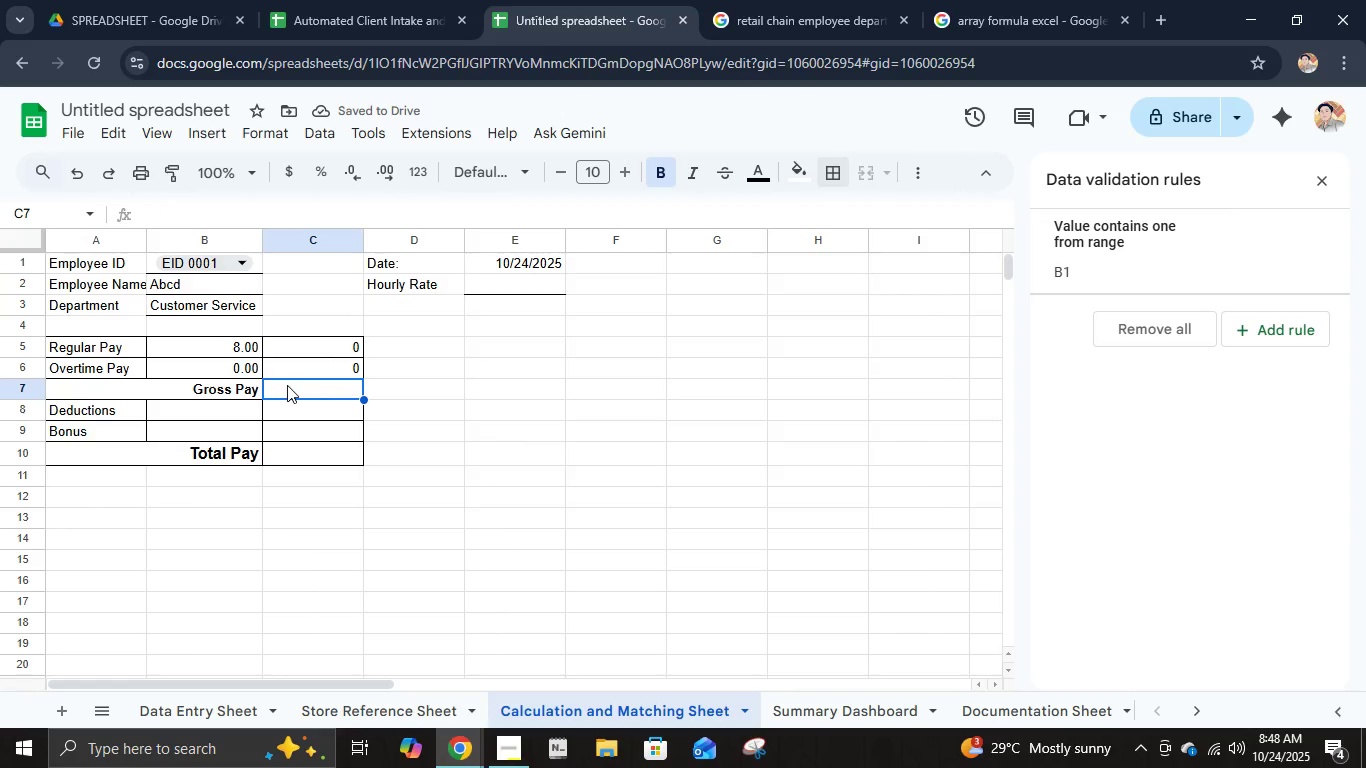 
type(=sum()
 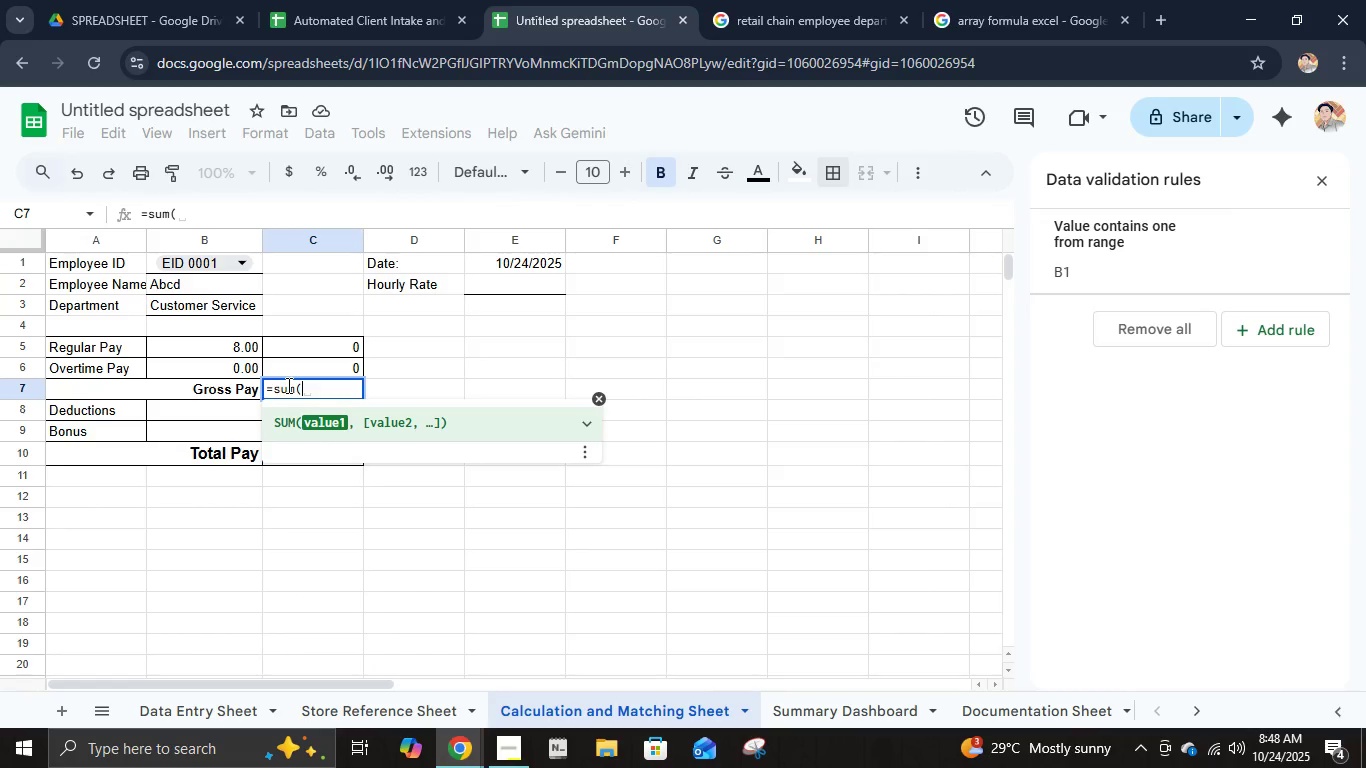 
key(Enter)
 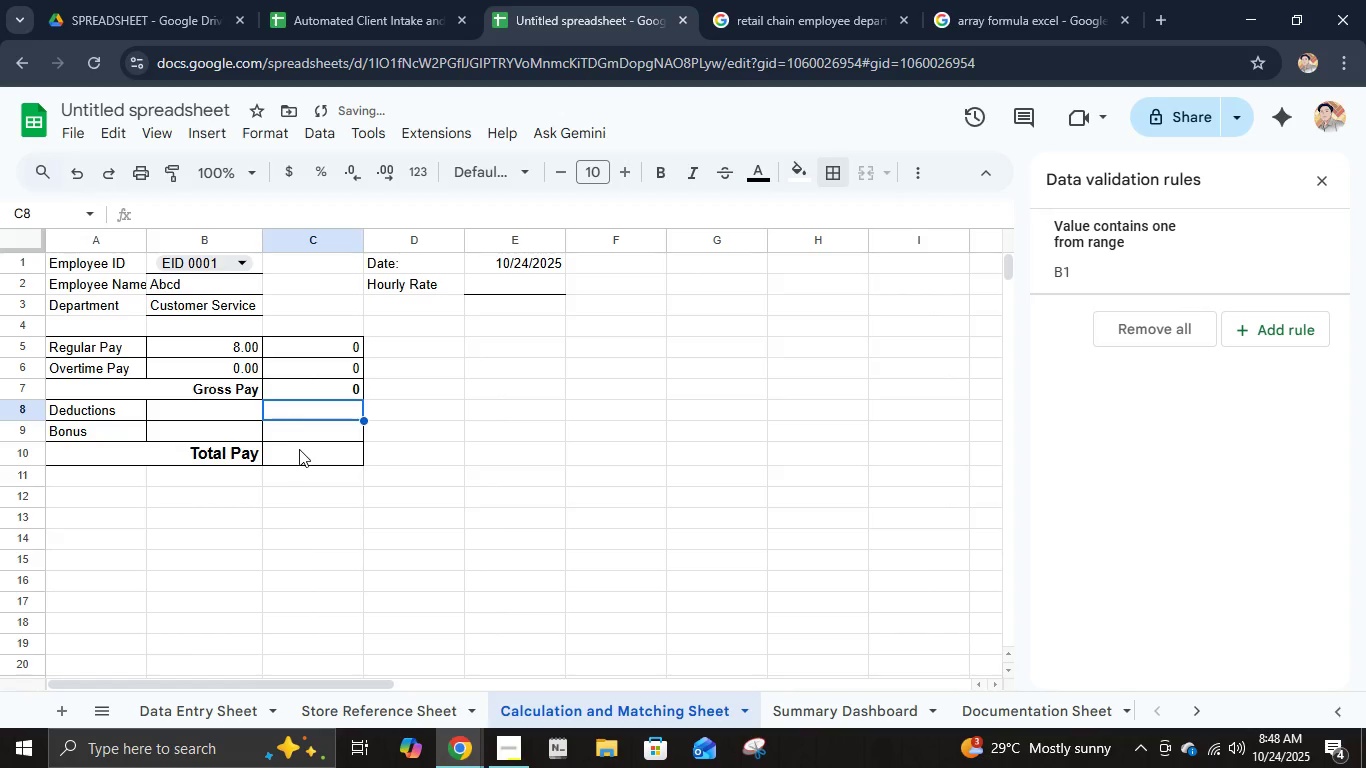 
left_click([299, 449])
 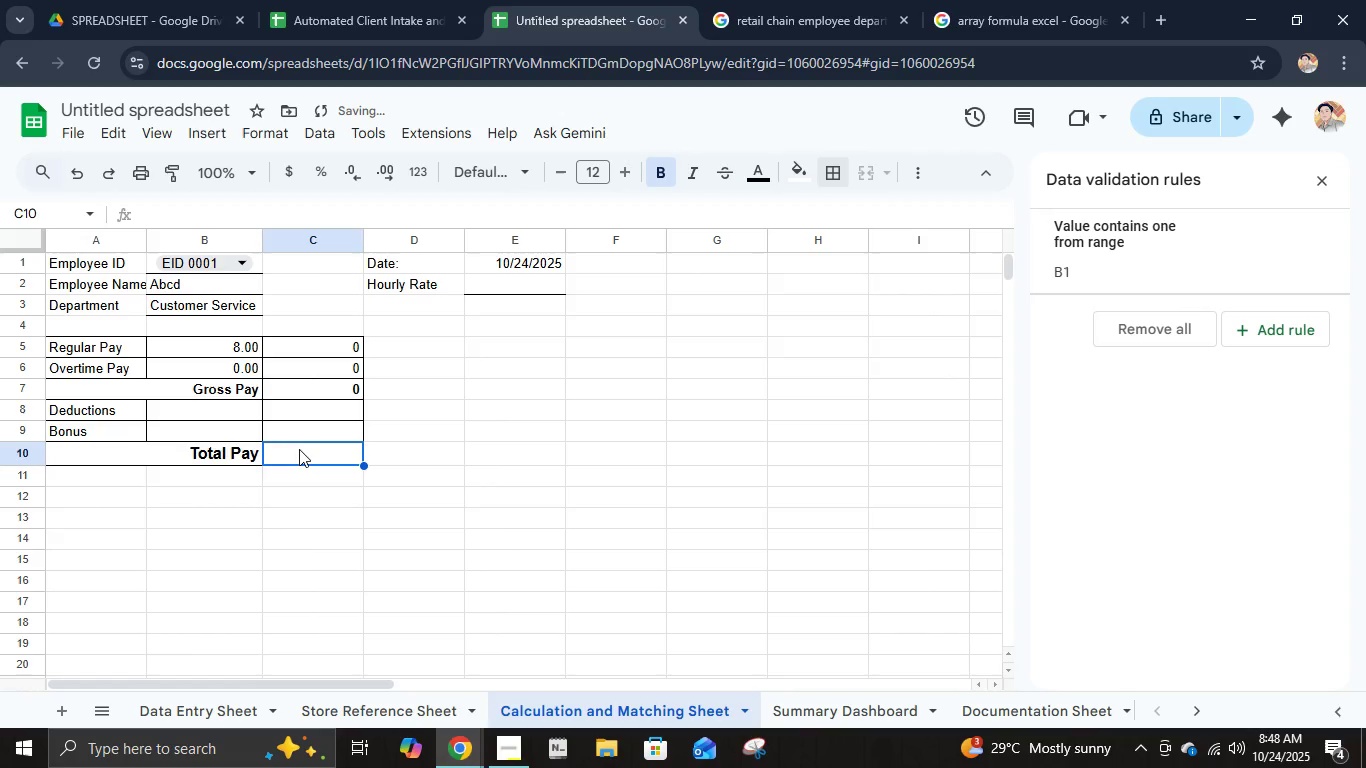 
key(Equal)
 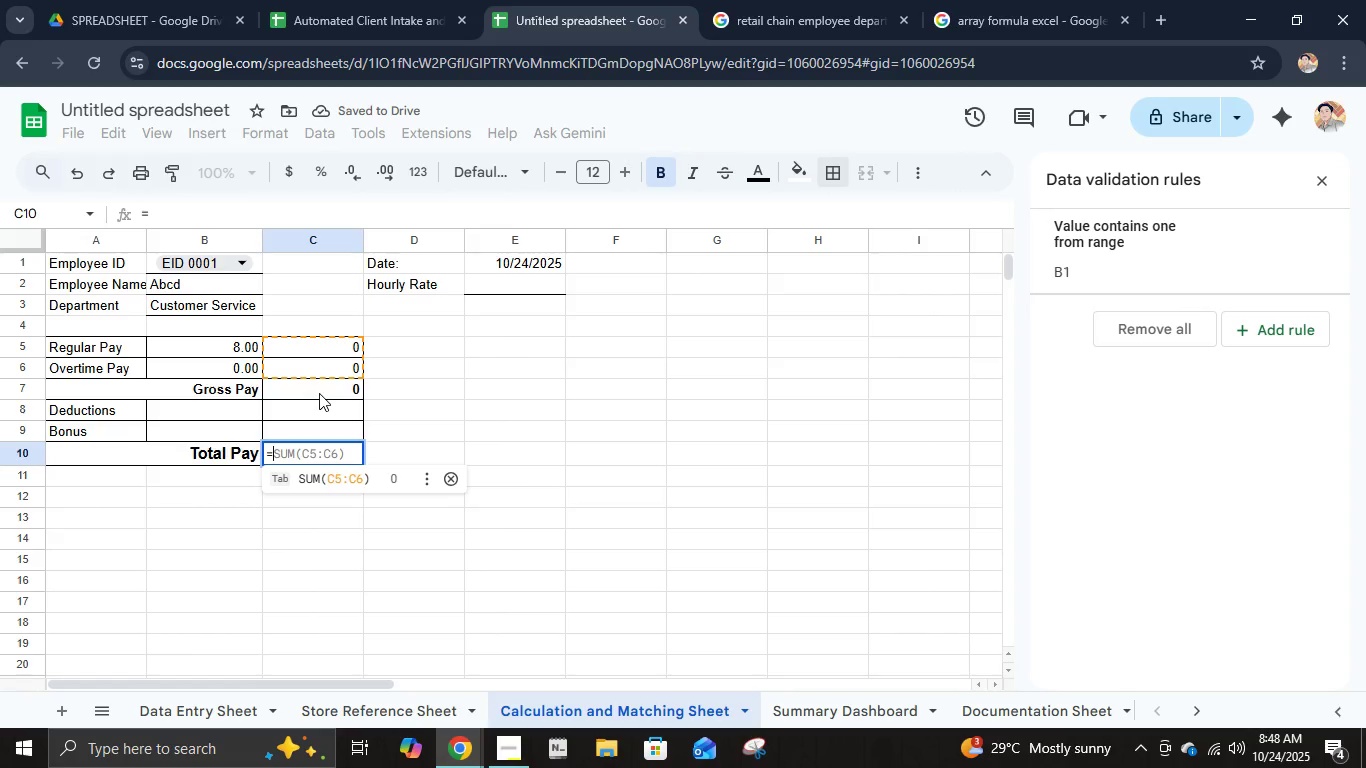 
left_click([319, 393])
 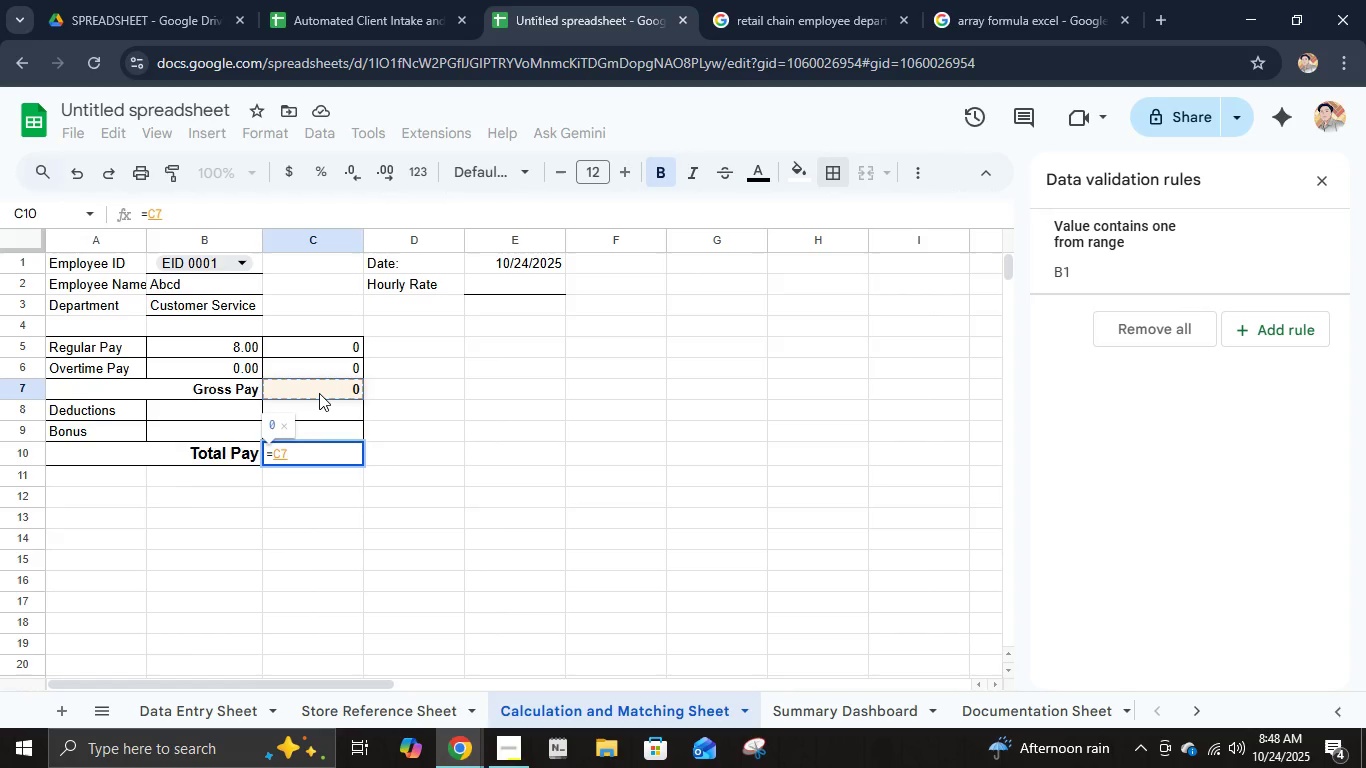 
wait(5.08)
 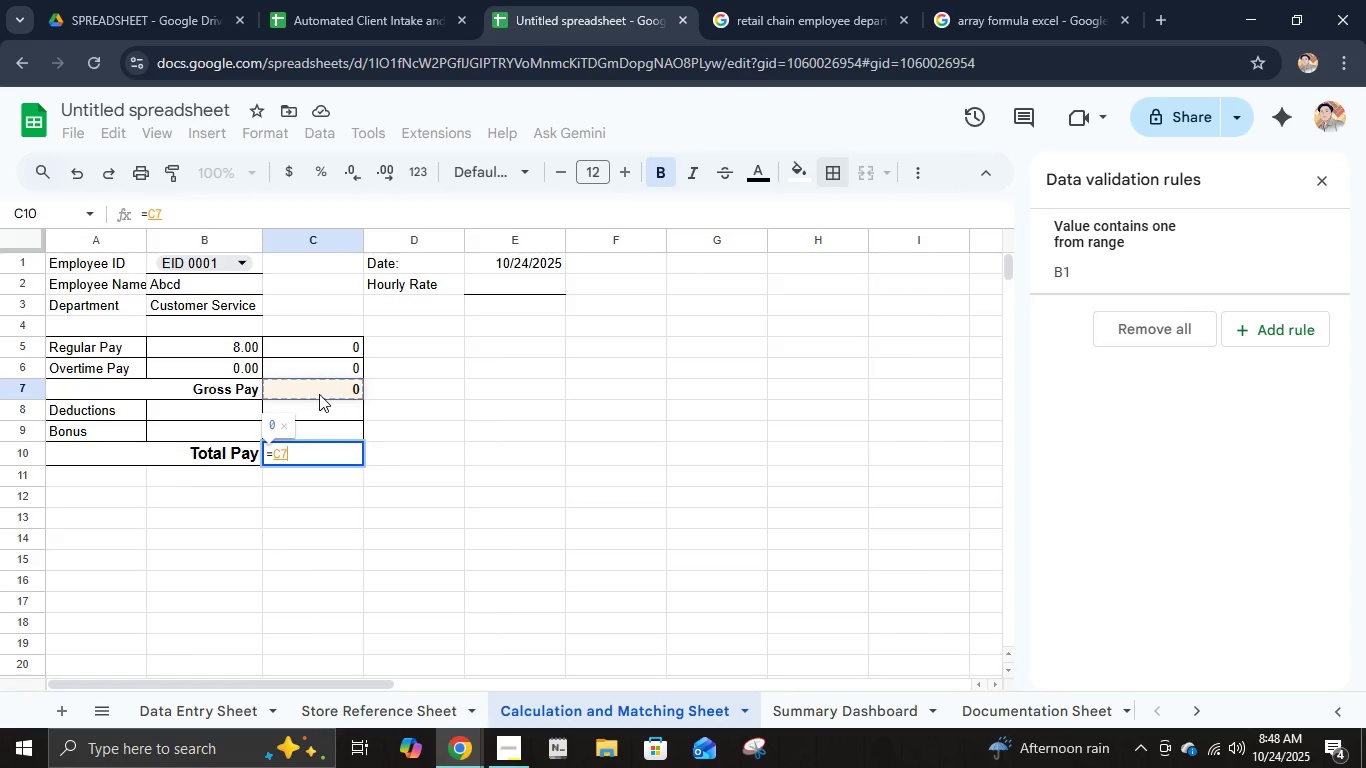 
key(Minus)
 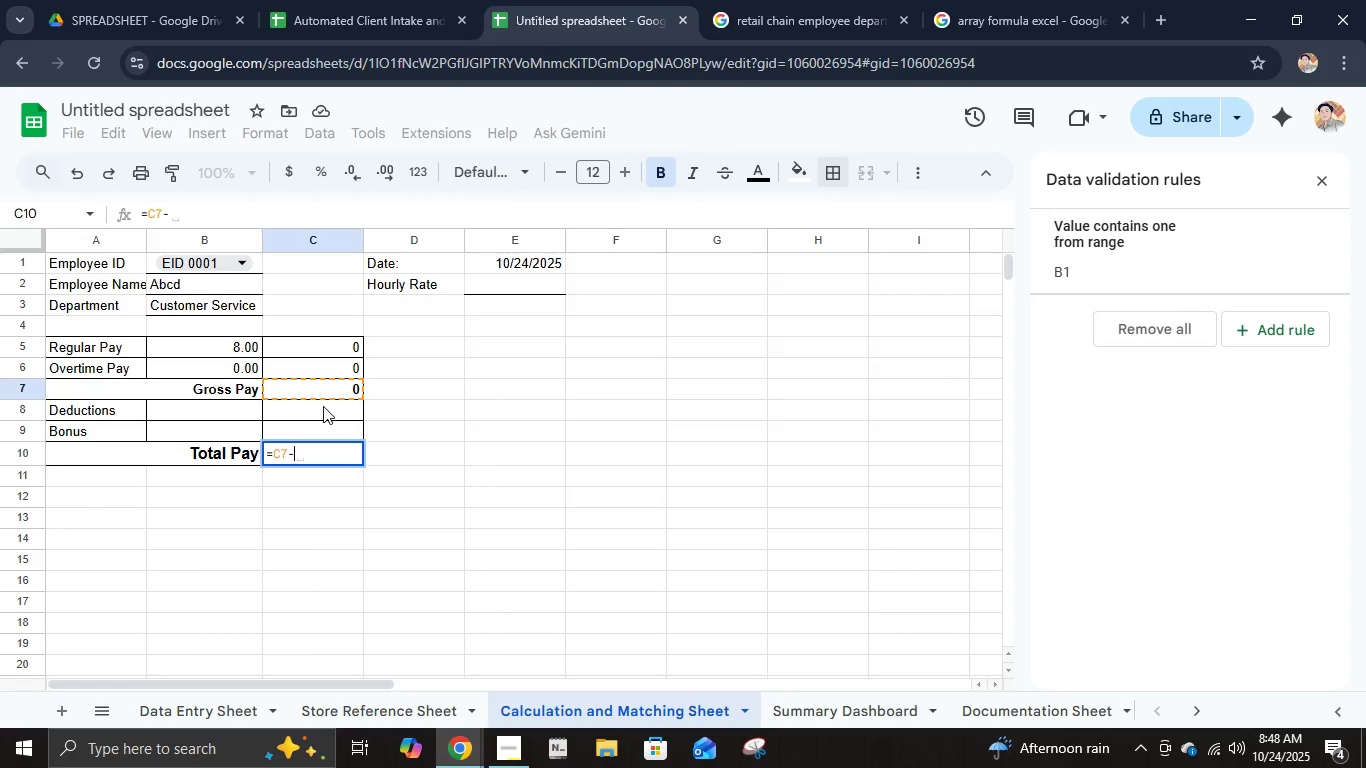 
wait(7.26)
 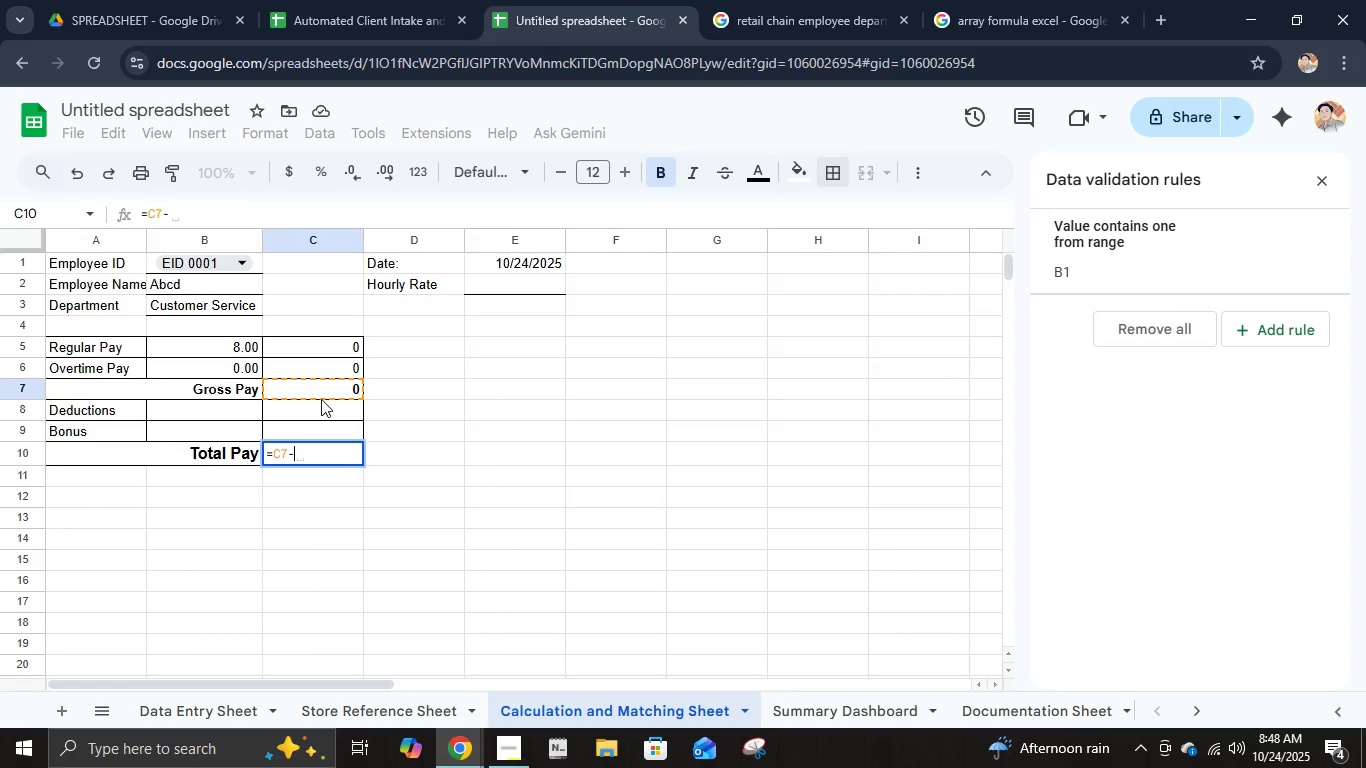 
key(Backspace)
 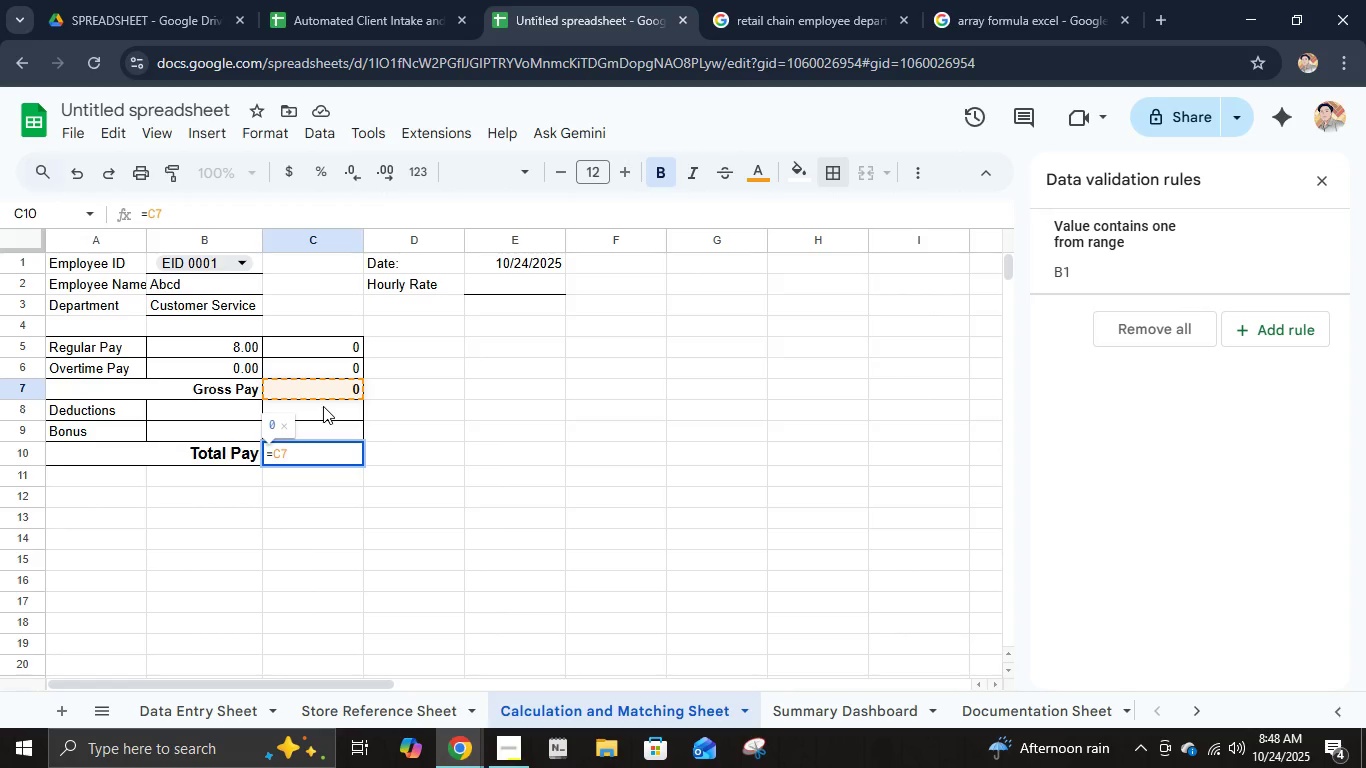 
key(Shift+ShiftRight)
 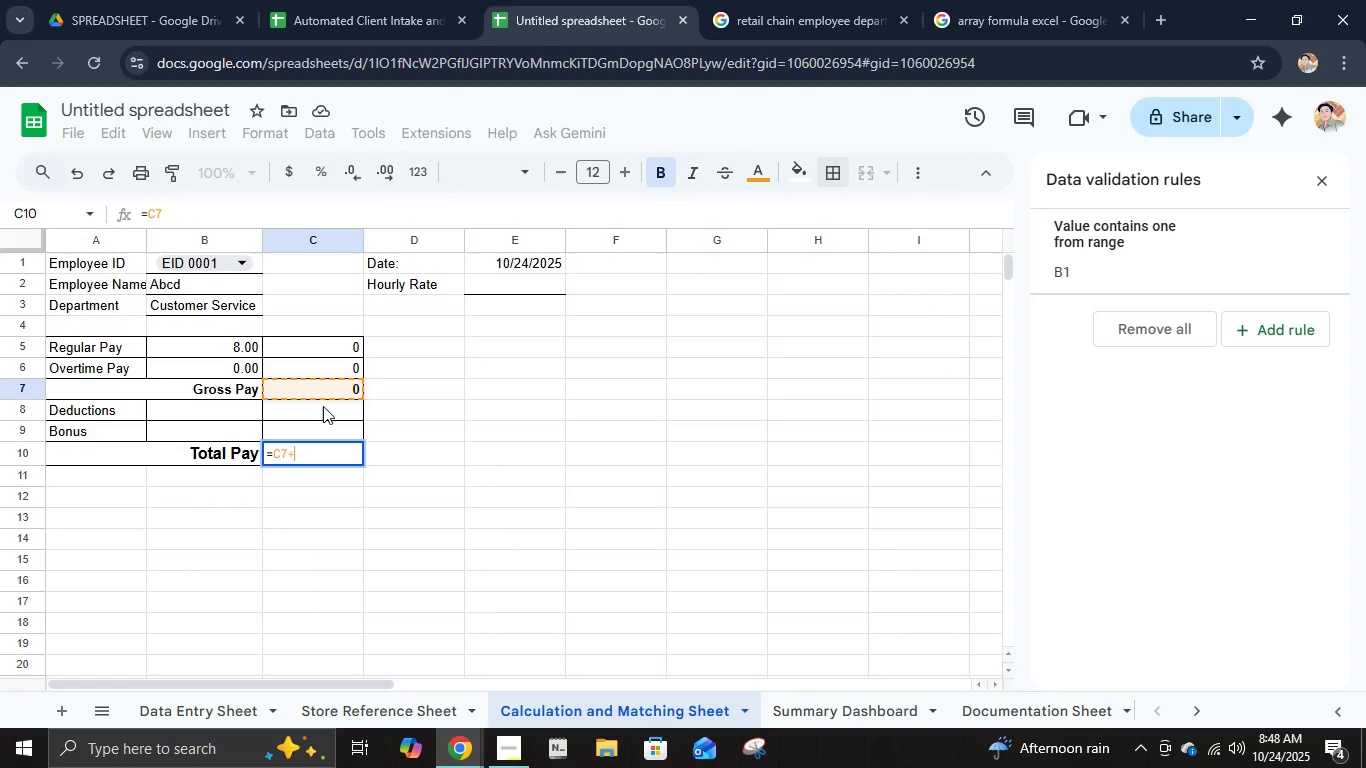 
key(Shift+Equal)
 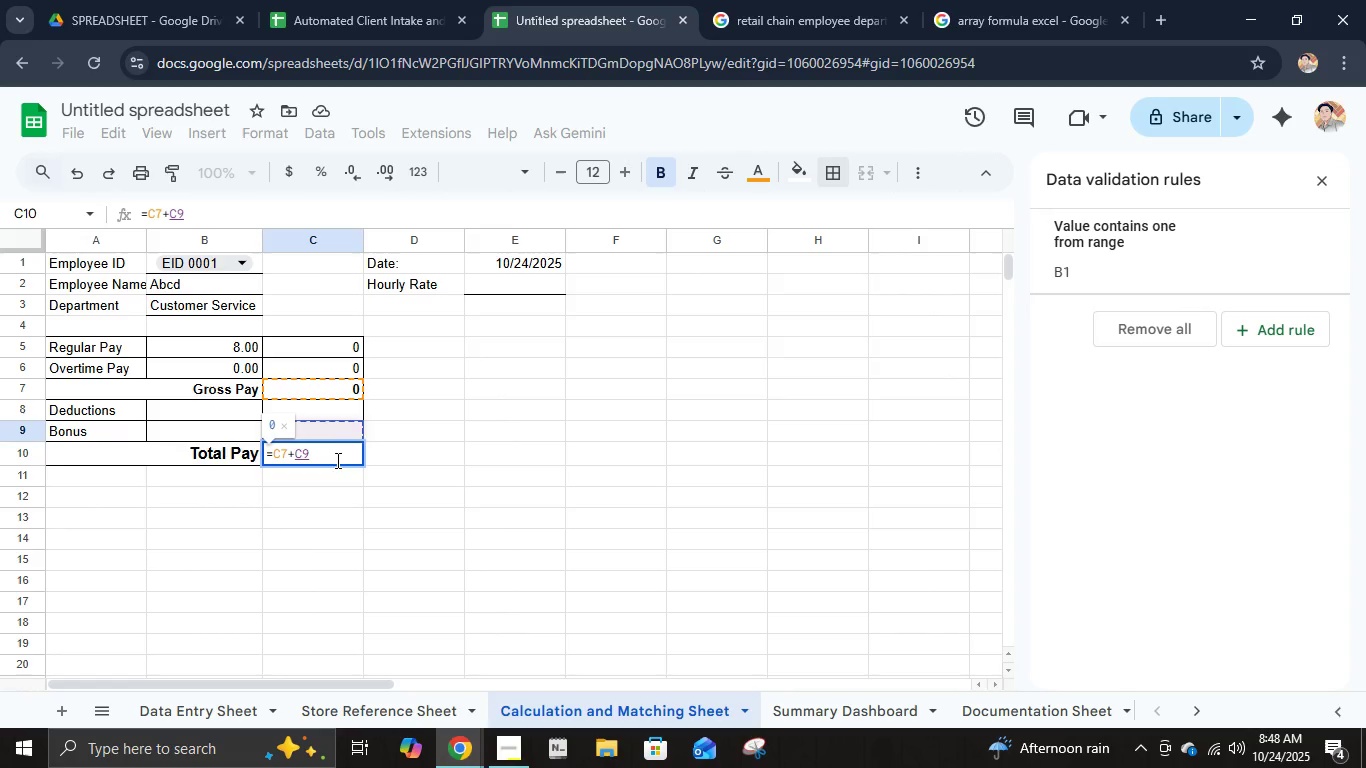 
wait(6.38)
 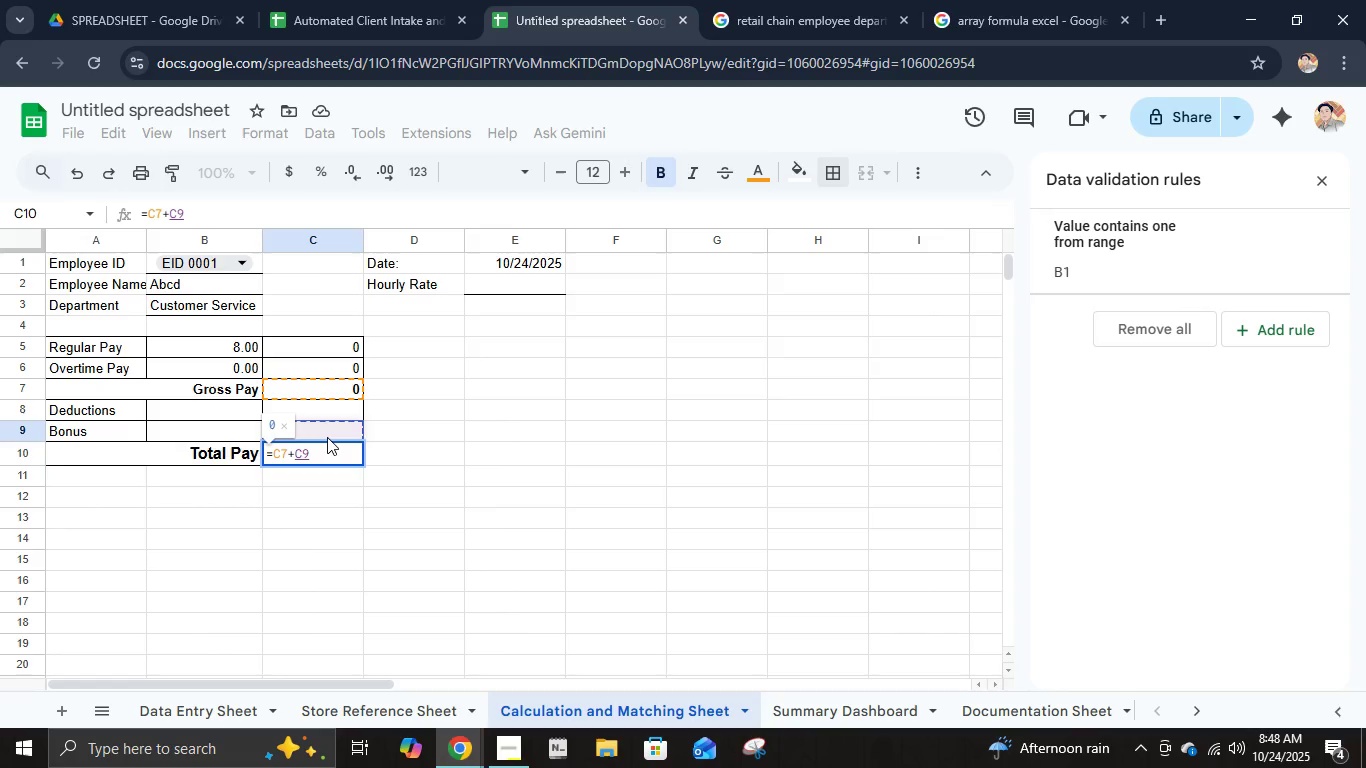 
key(Minus)
 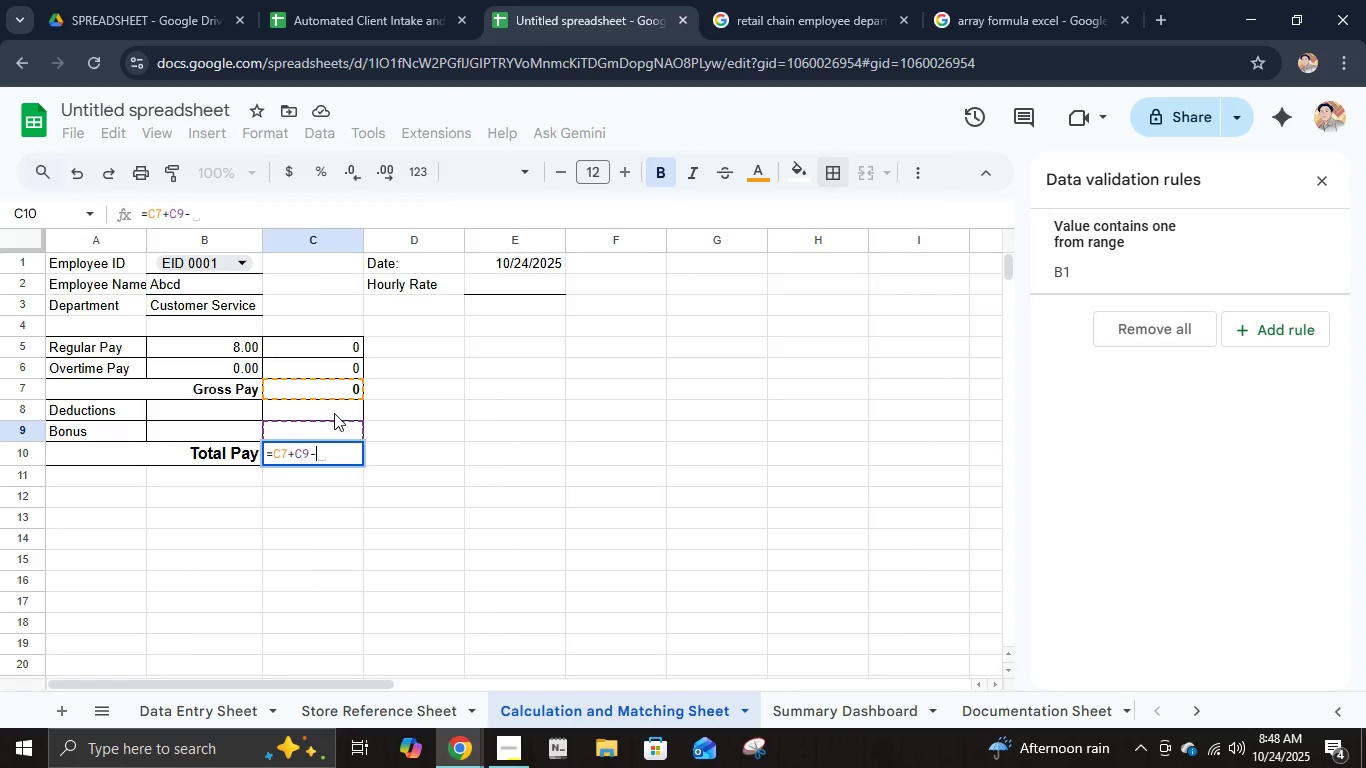 
left_click([334, 413])
 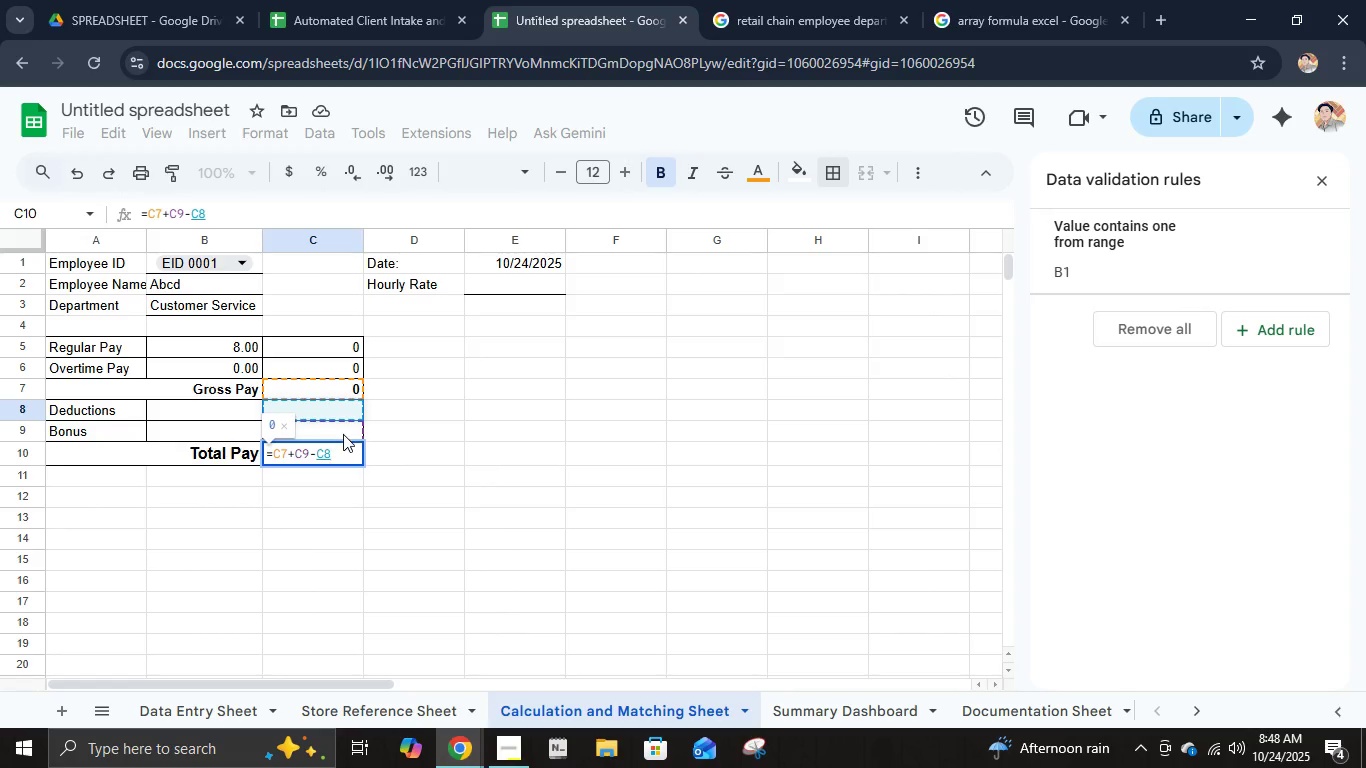 
key(Enter)
 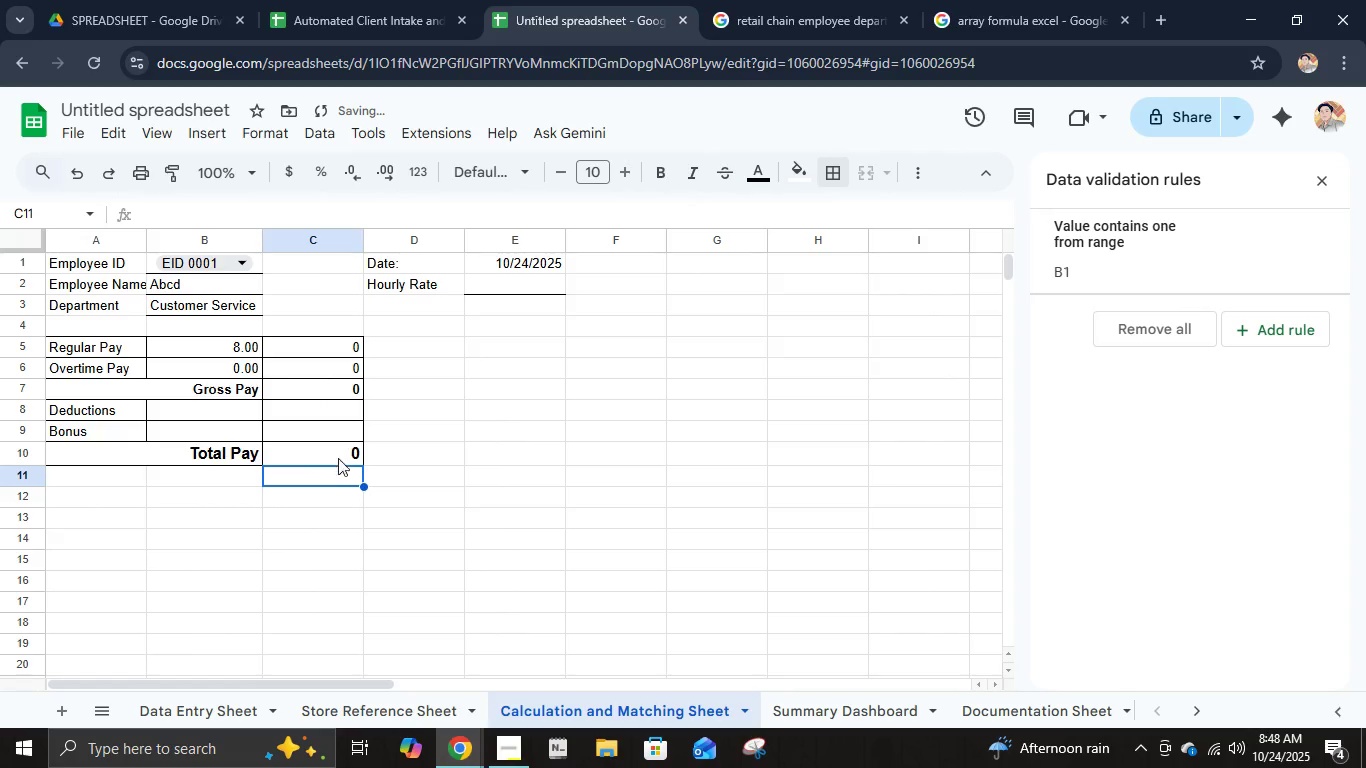 
left_click([336, 450])
 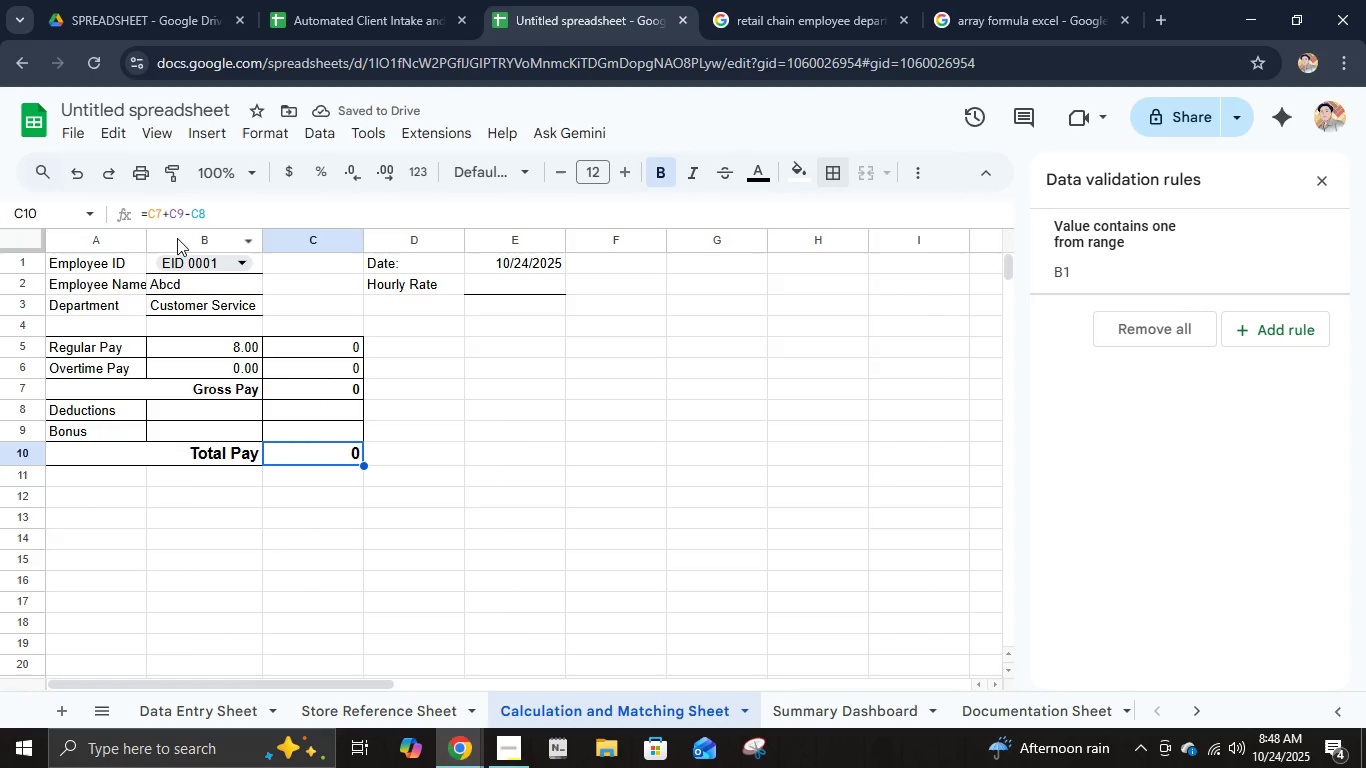 
left_click([186, 212])
 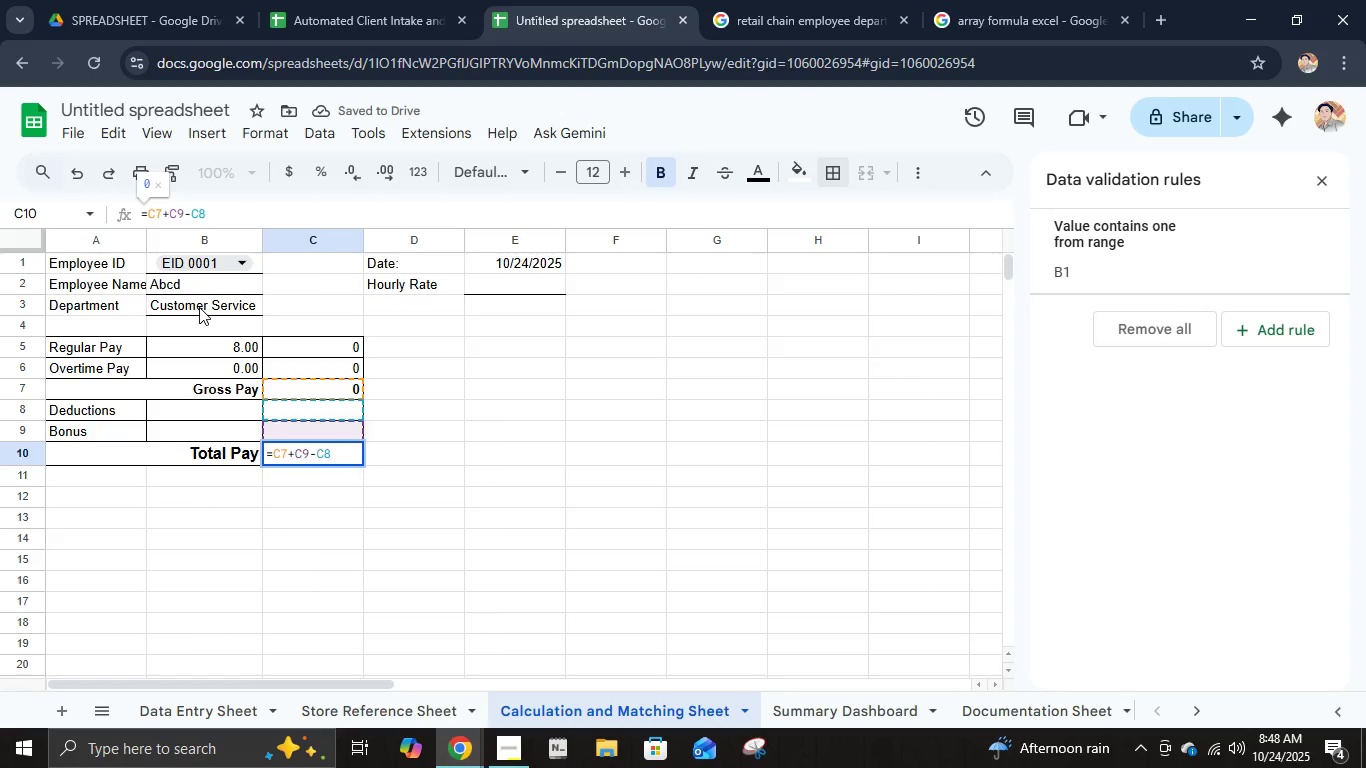 
key(Shift+0)
 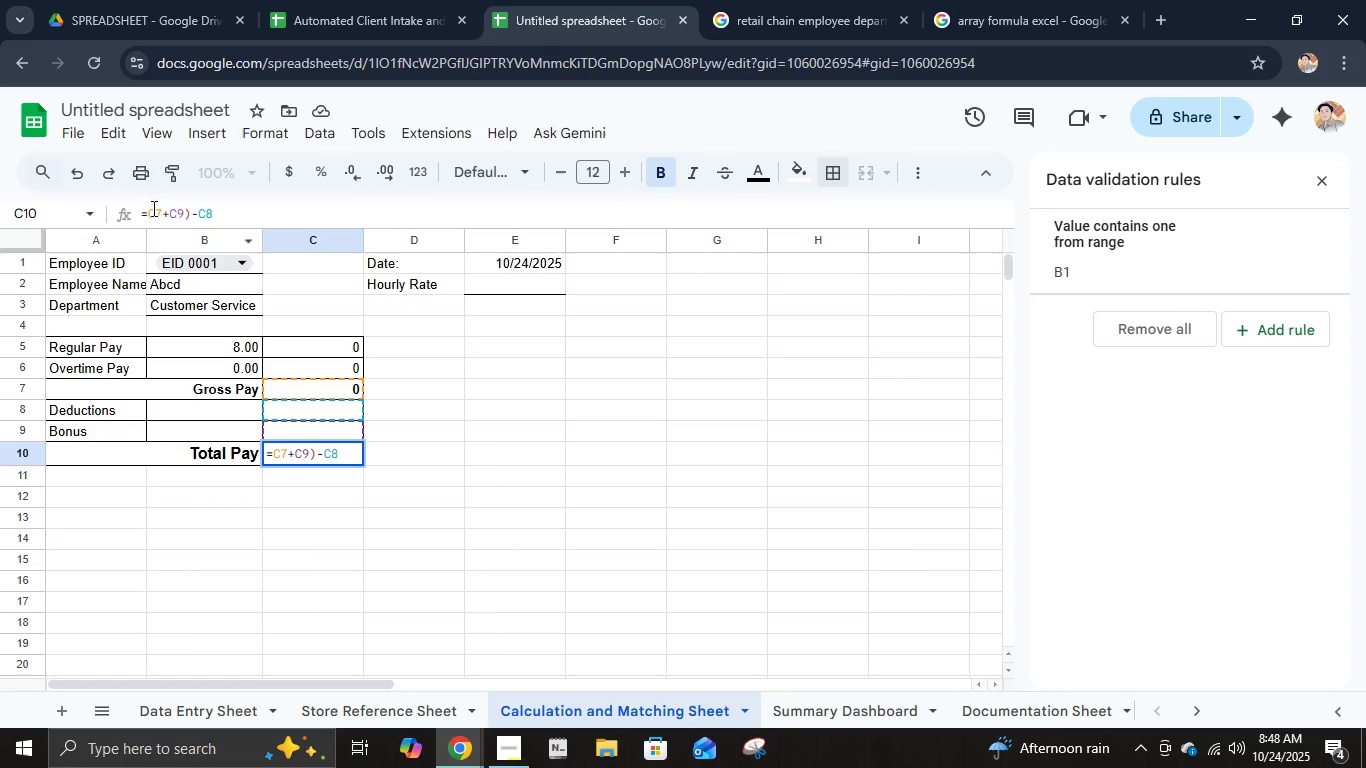 
left_click([152, 208])
 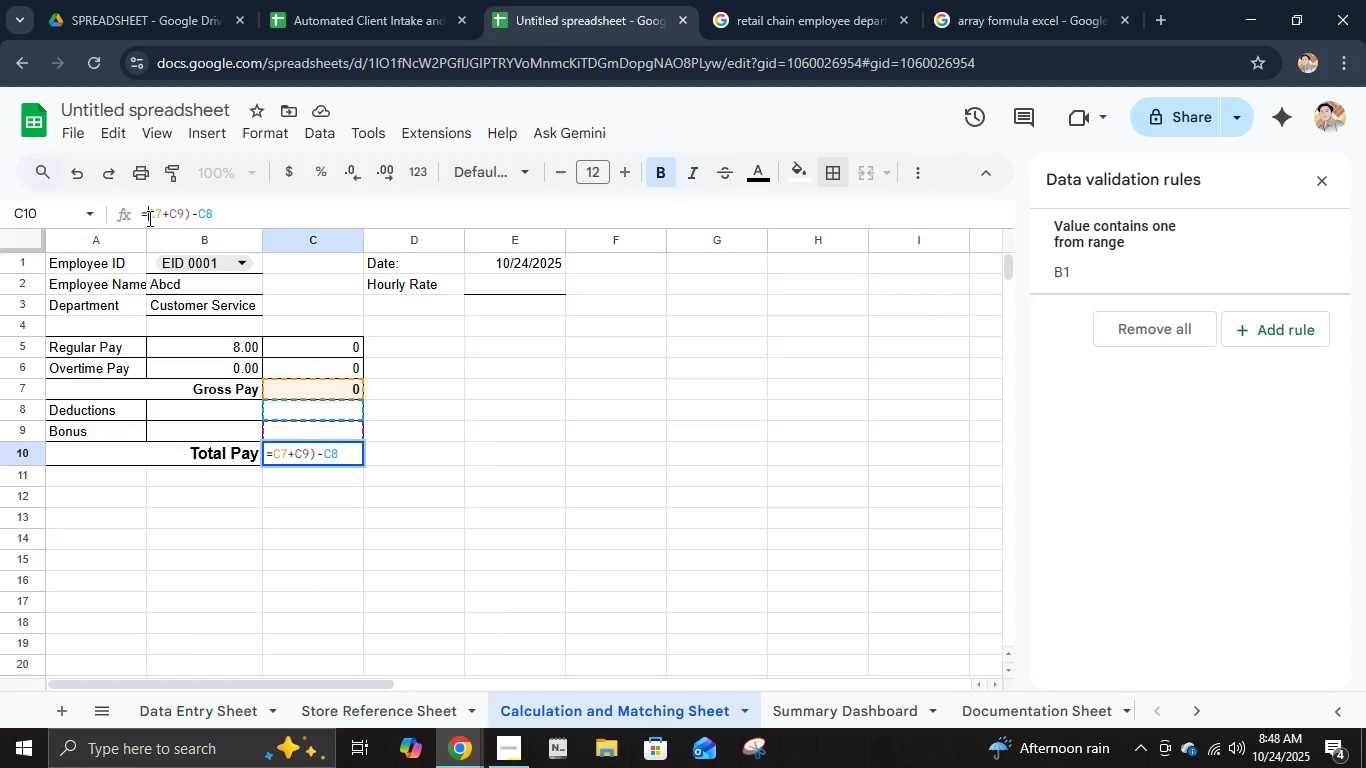 
left_click([148, 218])
 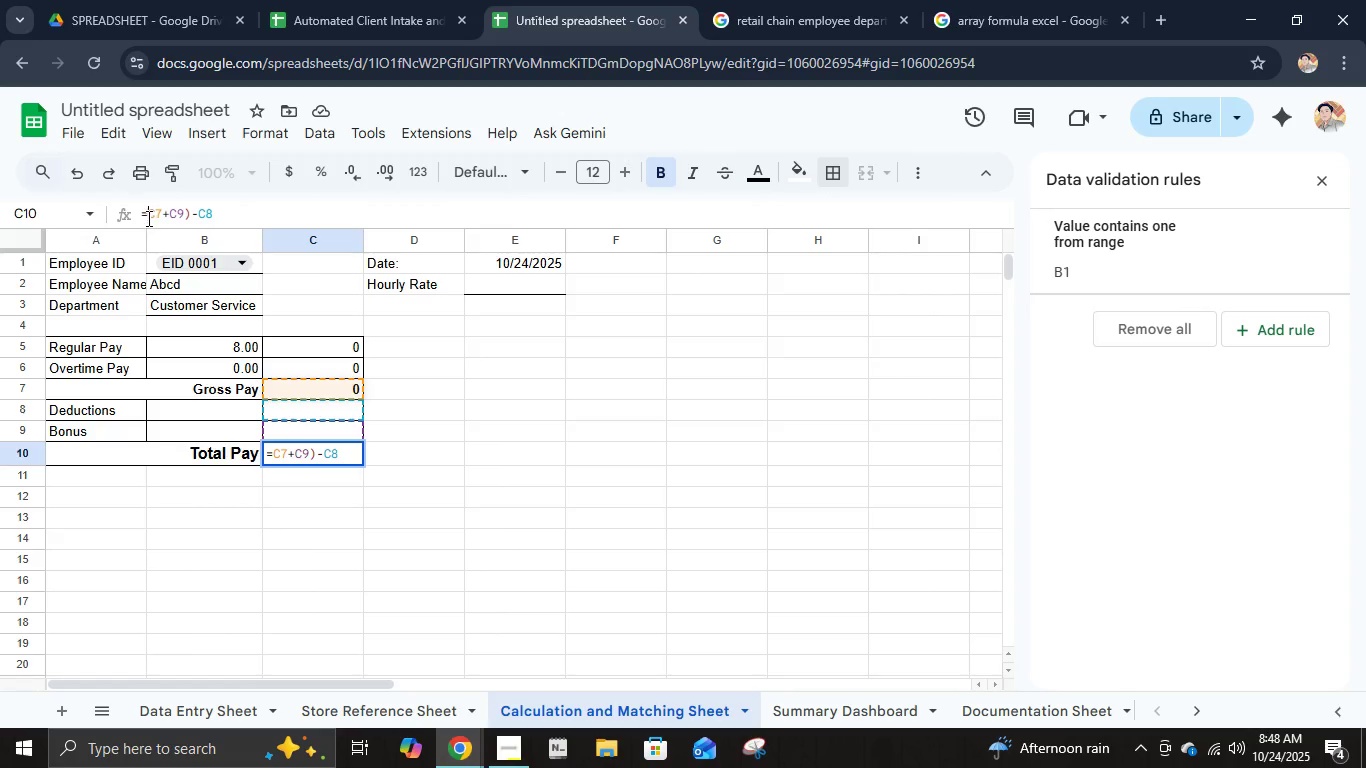 
key(Shift+9)
 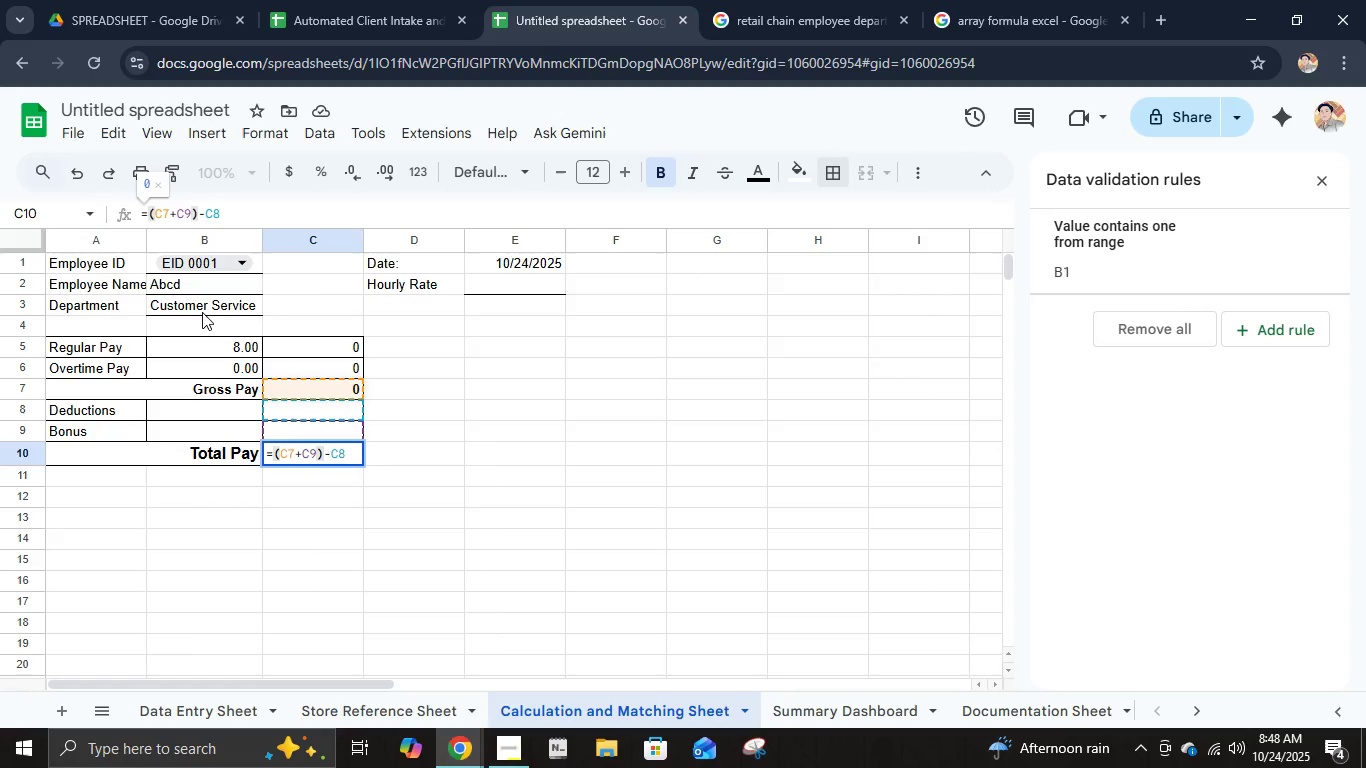 
key(Enter)
 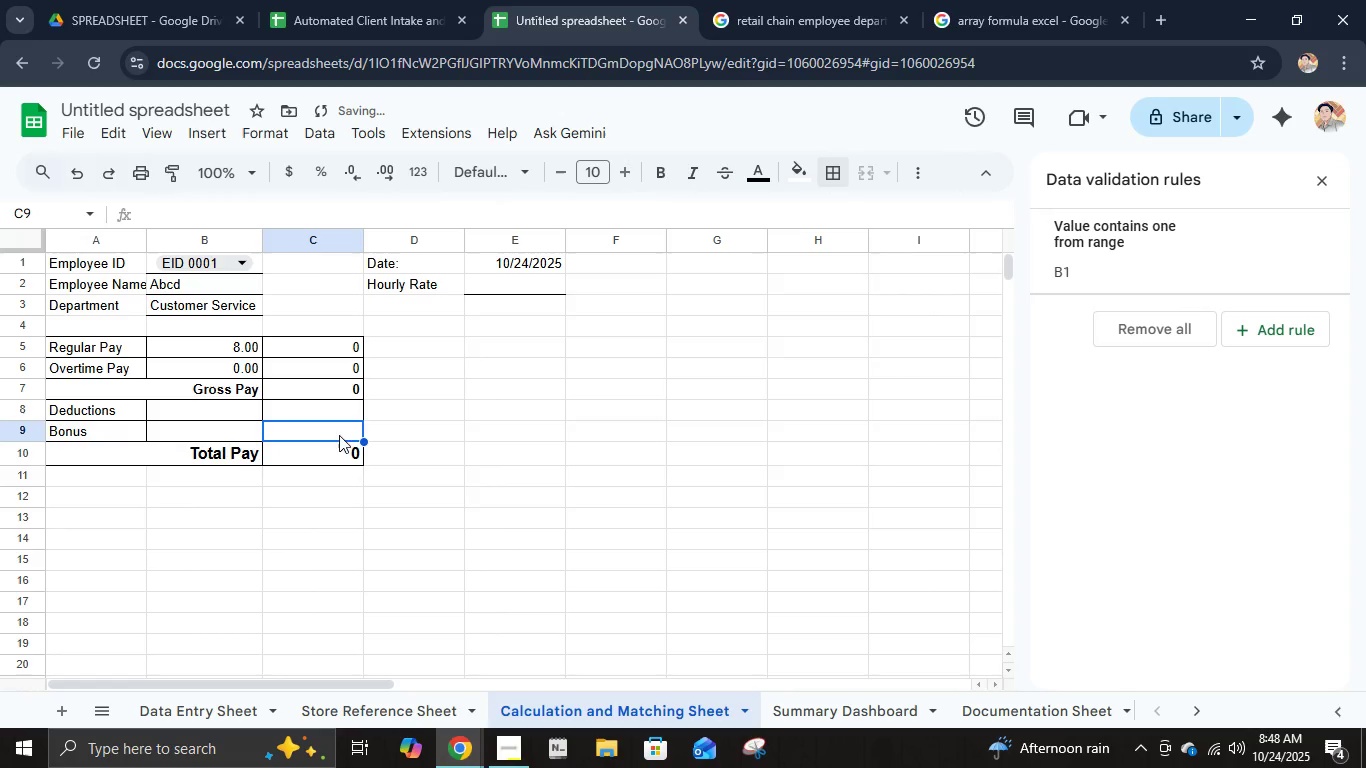 
left_click([344, 463])
 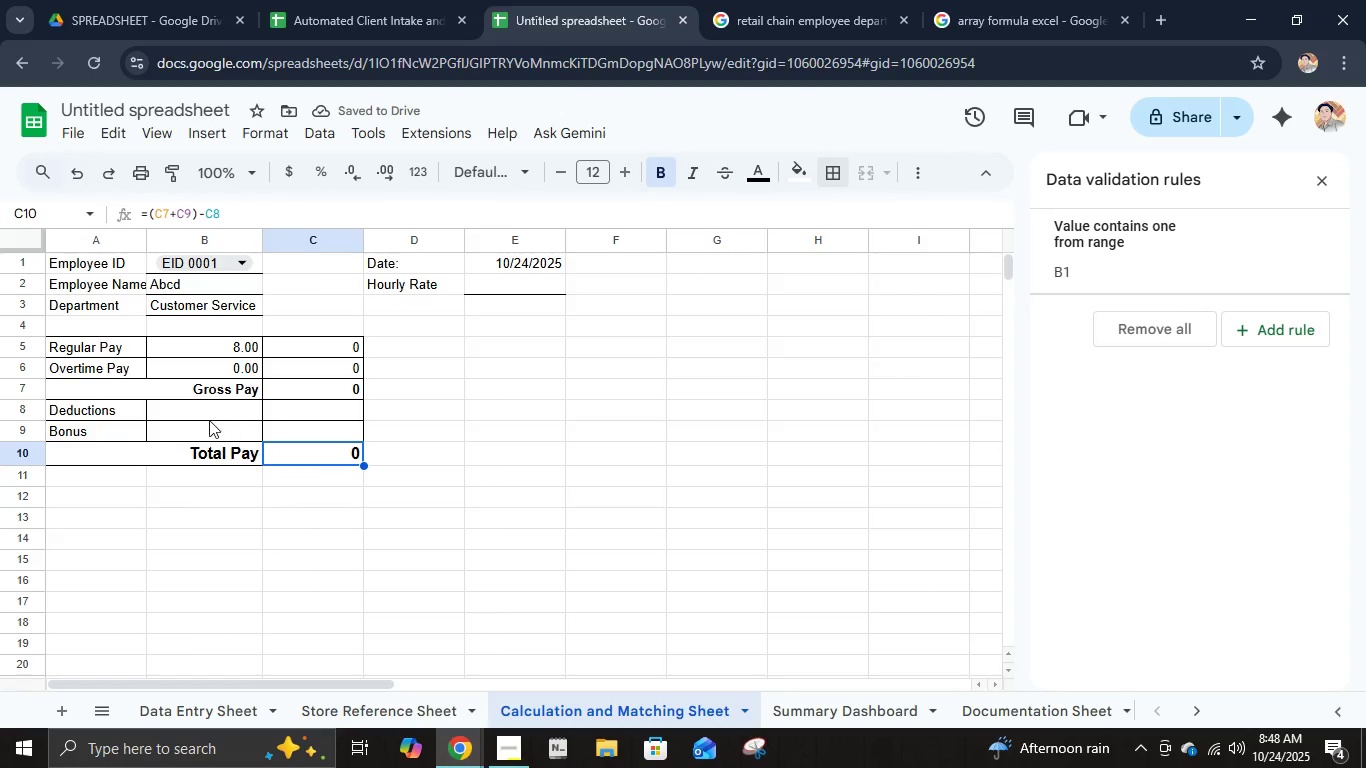 
left_click([203, 415])
 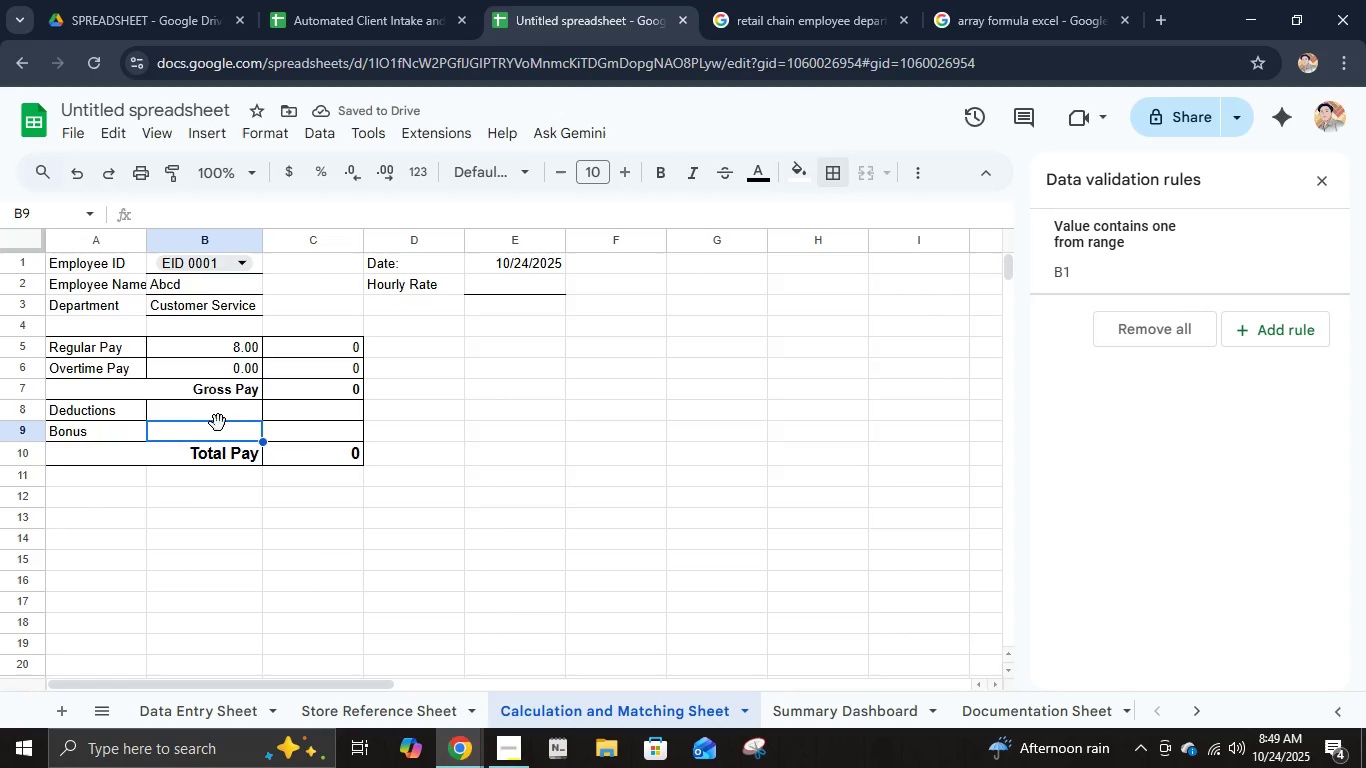 
double_click([220, 410])
 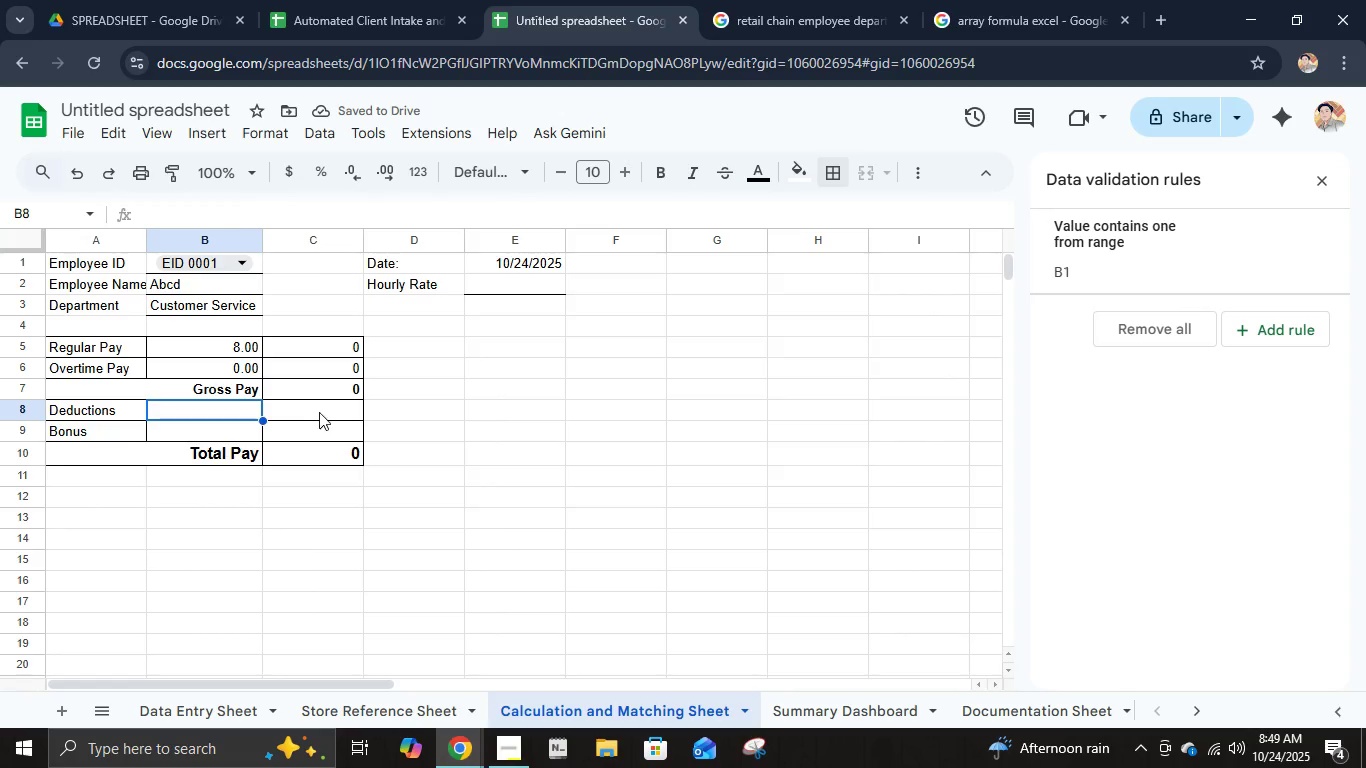 
left_click([319, 412])
 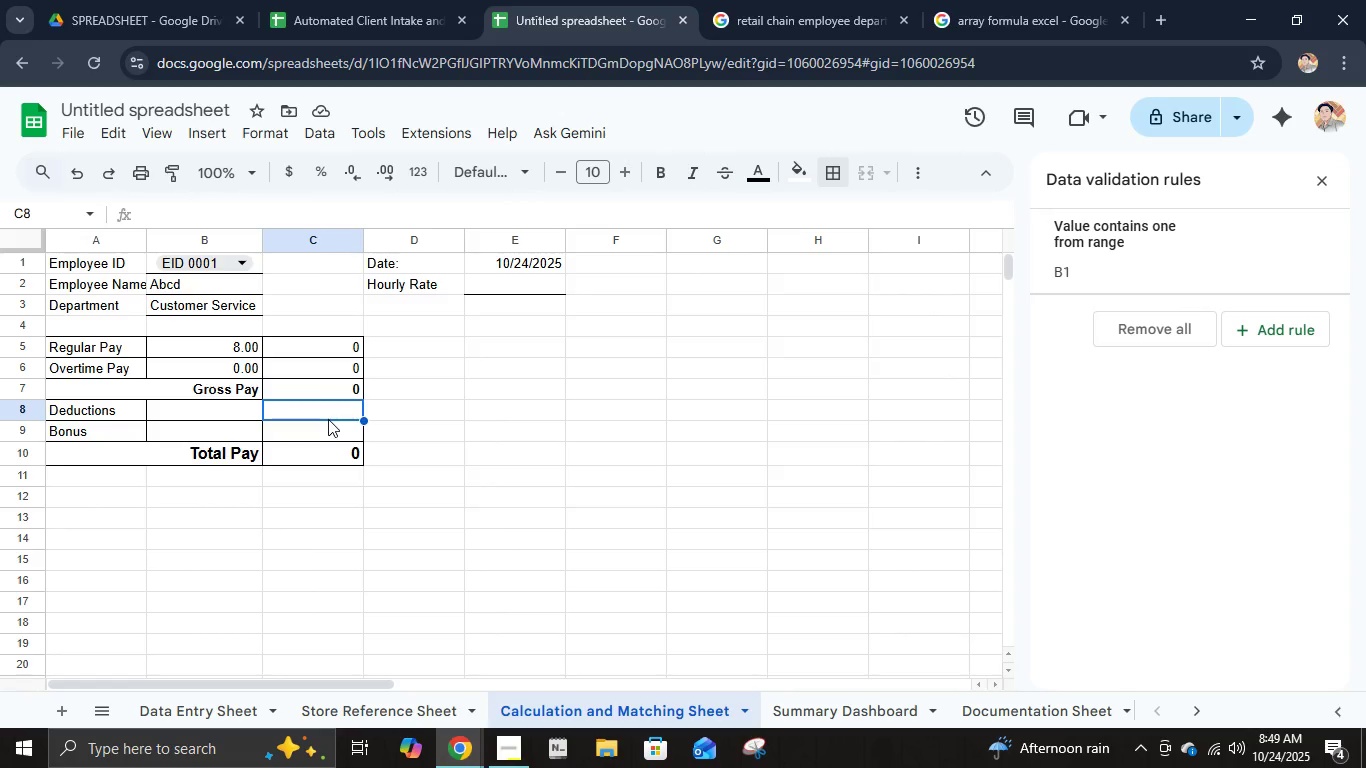 
left_click([324, 364])
 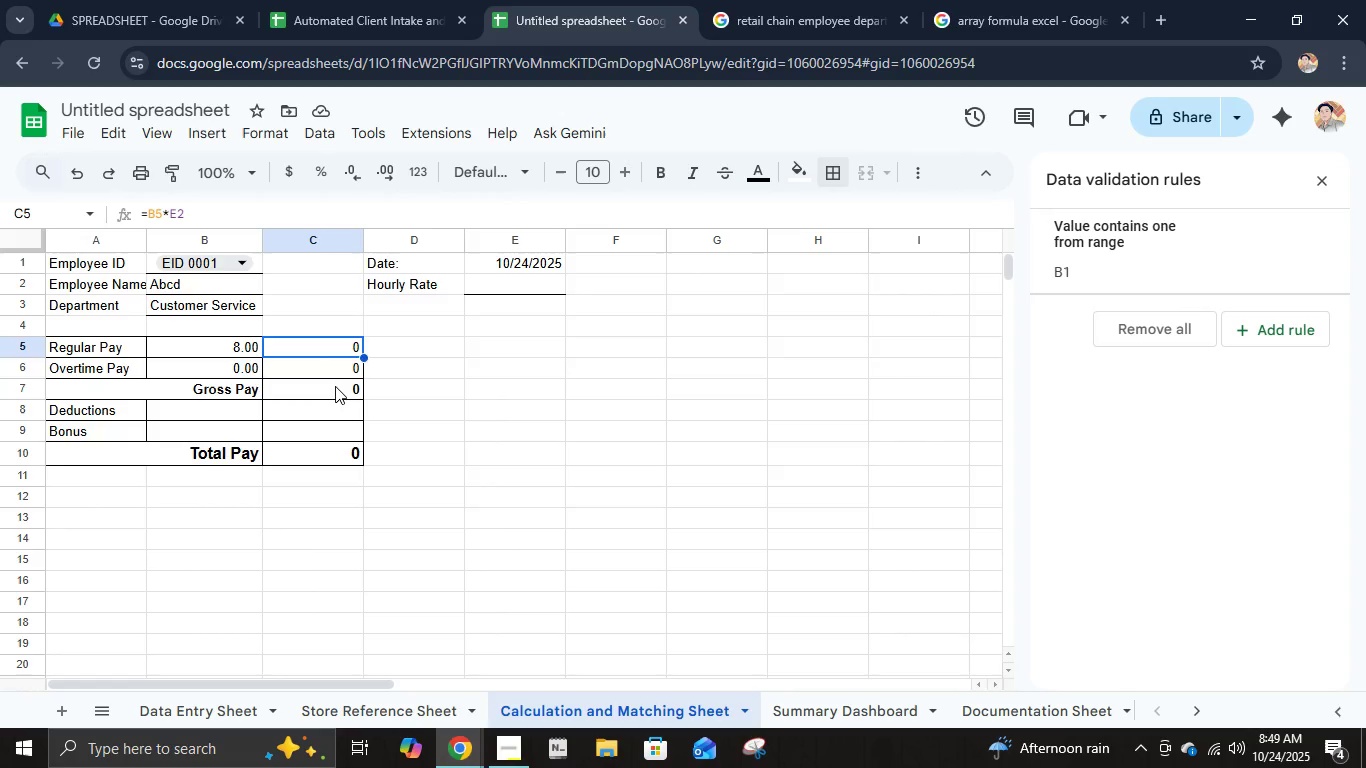 
left_click([335, 386])
 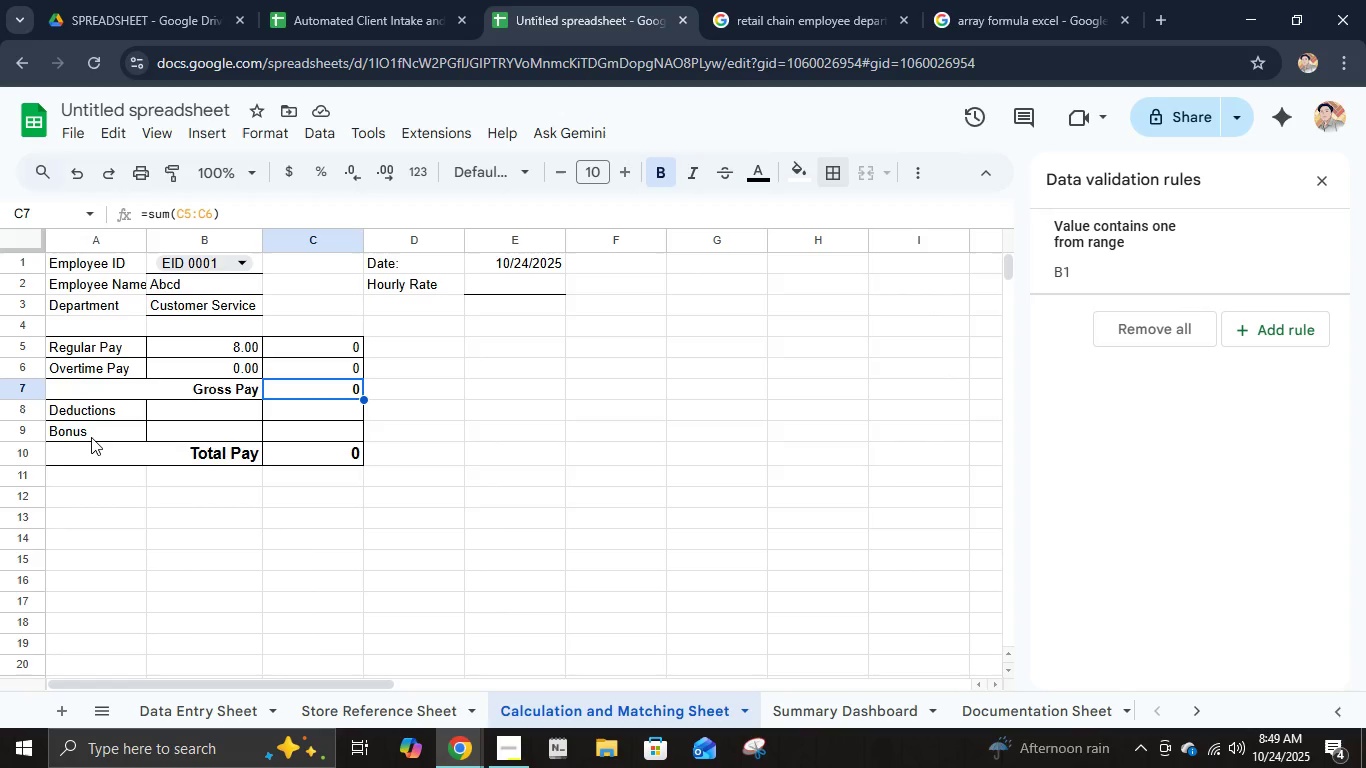 
wait(22.54)
 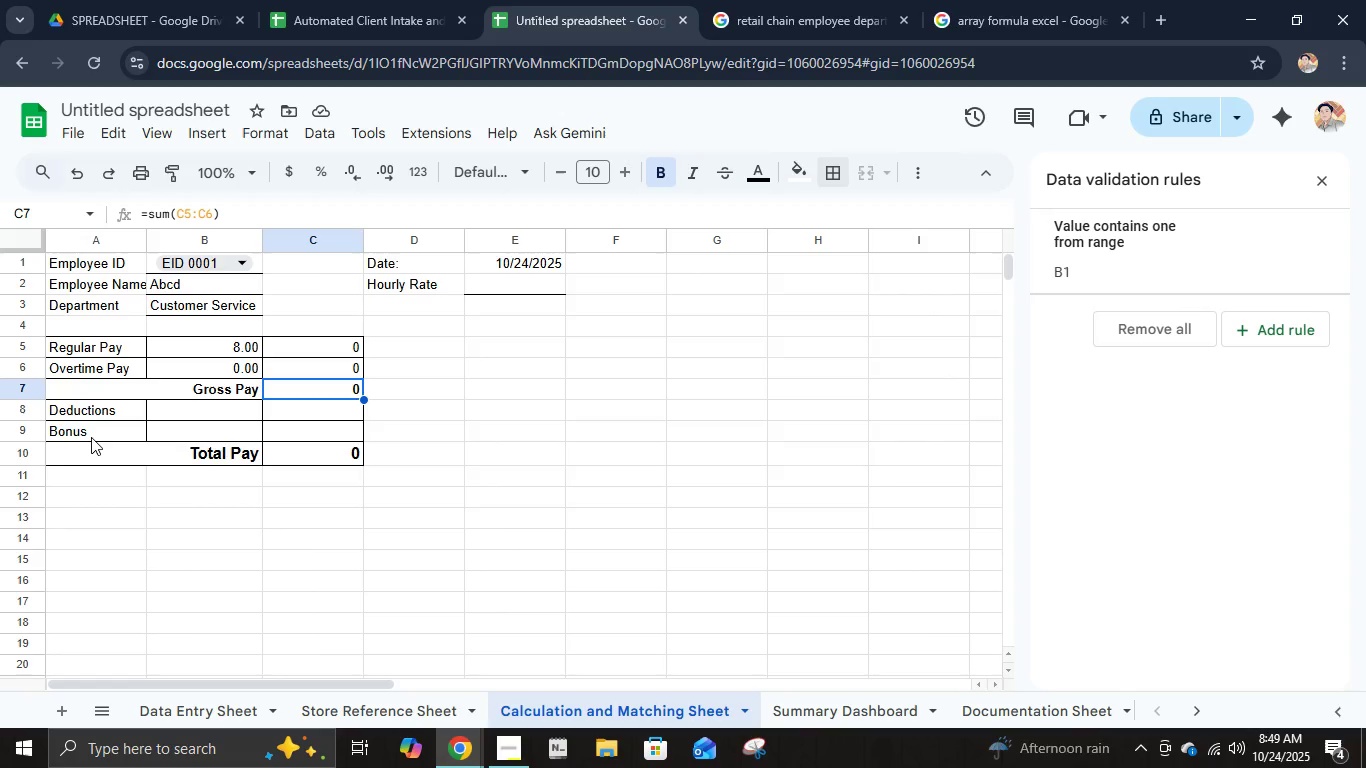 
left_click([270, 345])
 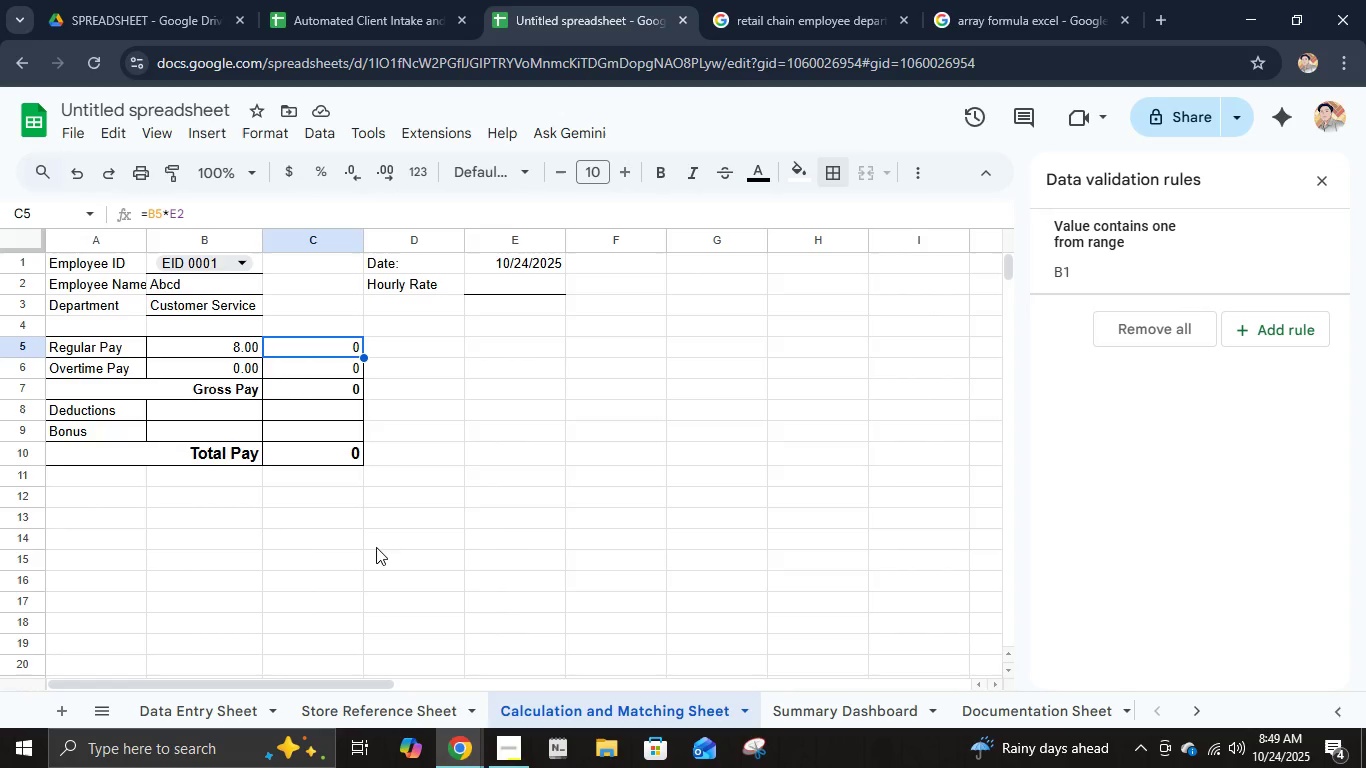 
wait(6.98)
 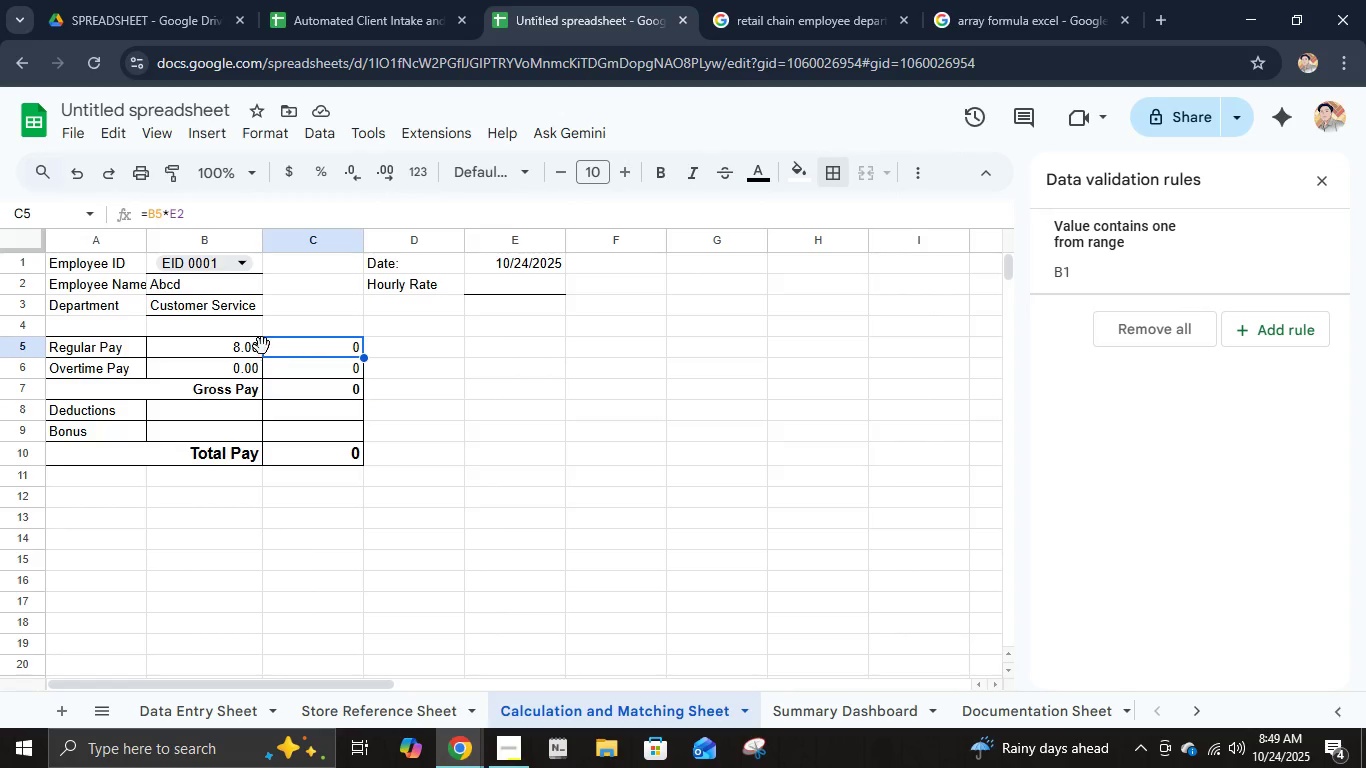 
left_click([495, 284])
 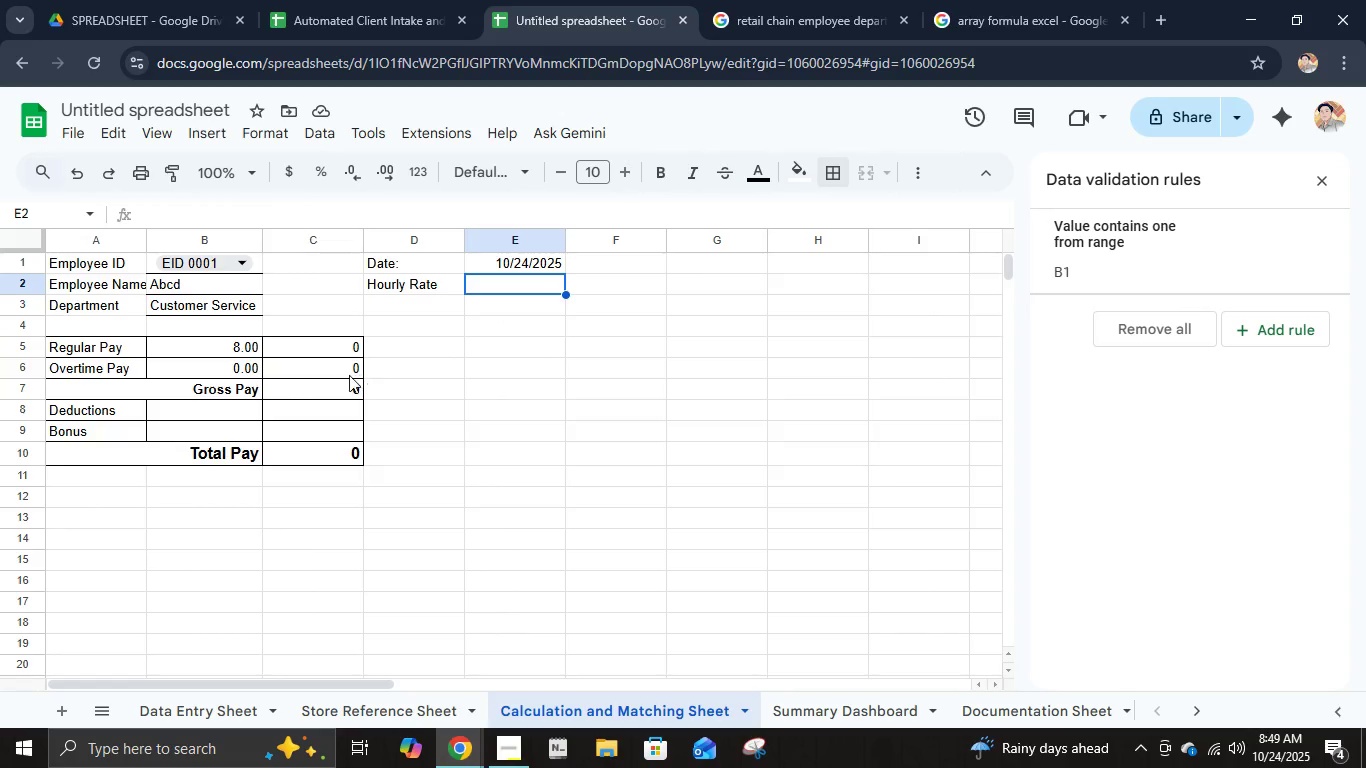 
left_click([349, 375])
 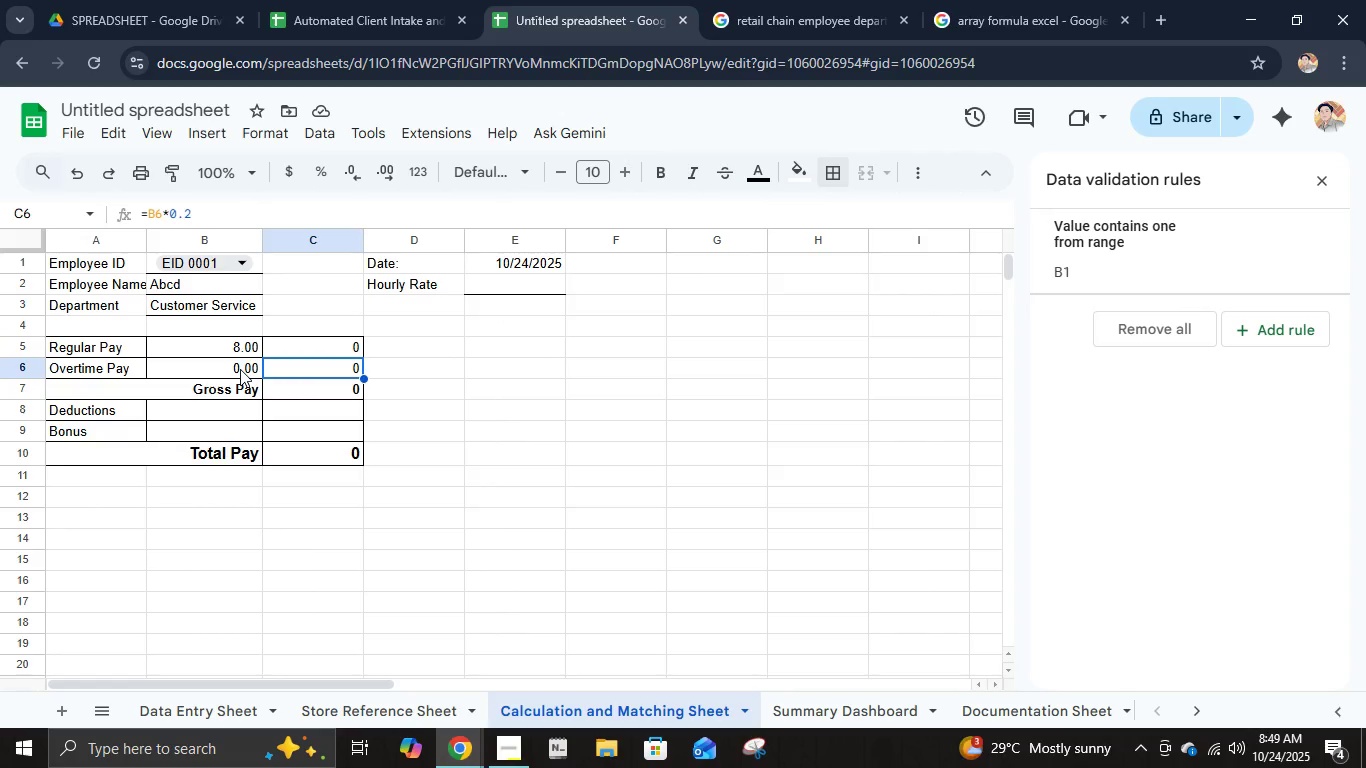 
left_click([534, 287])
 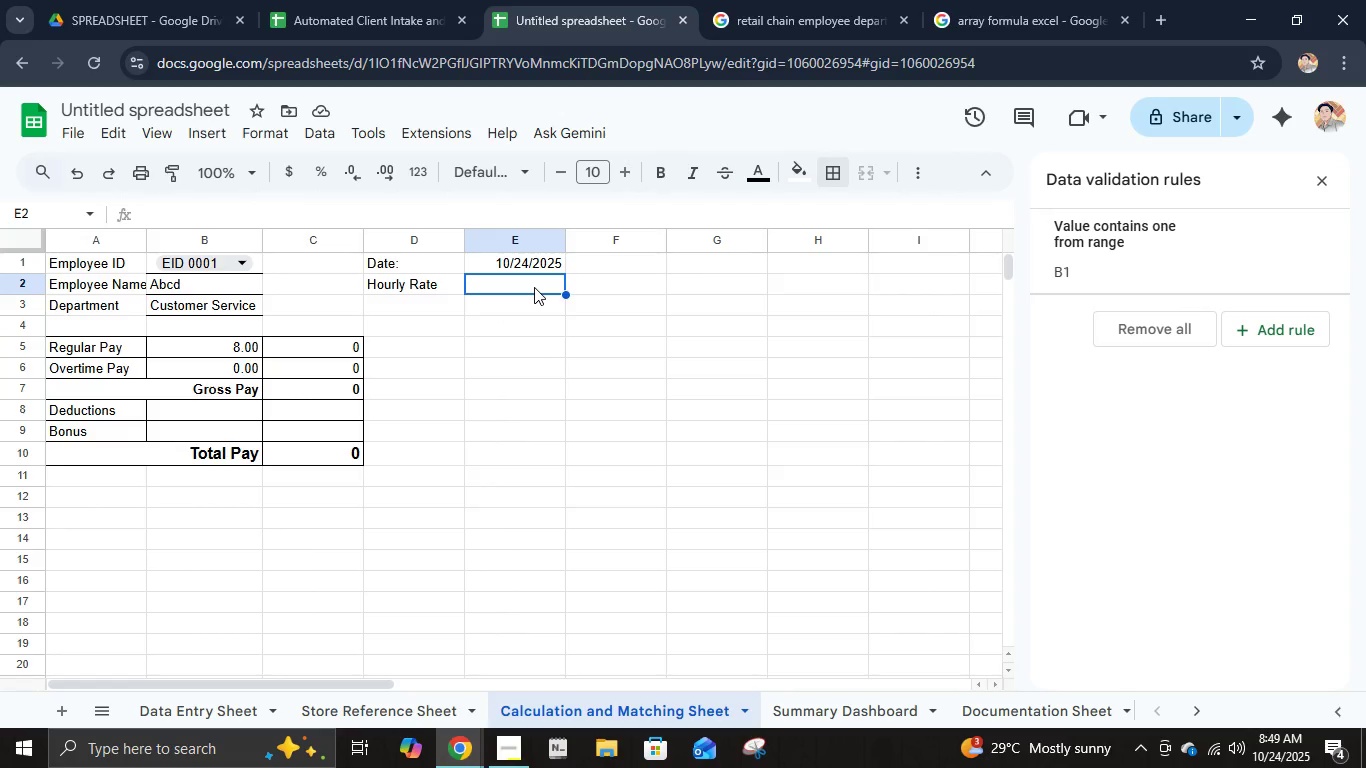 
key(Equal)
 